 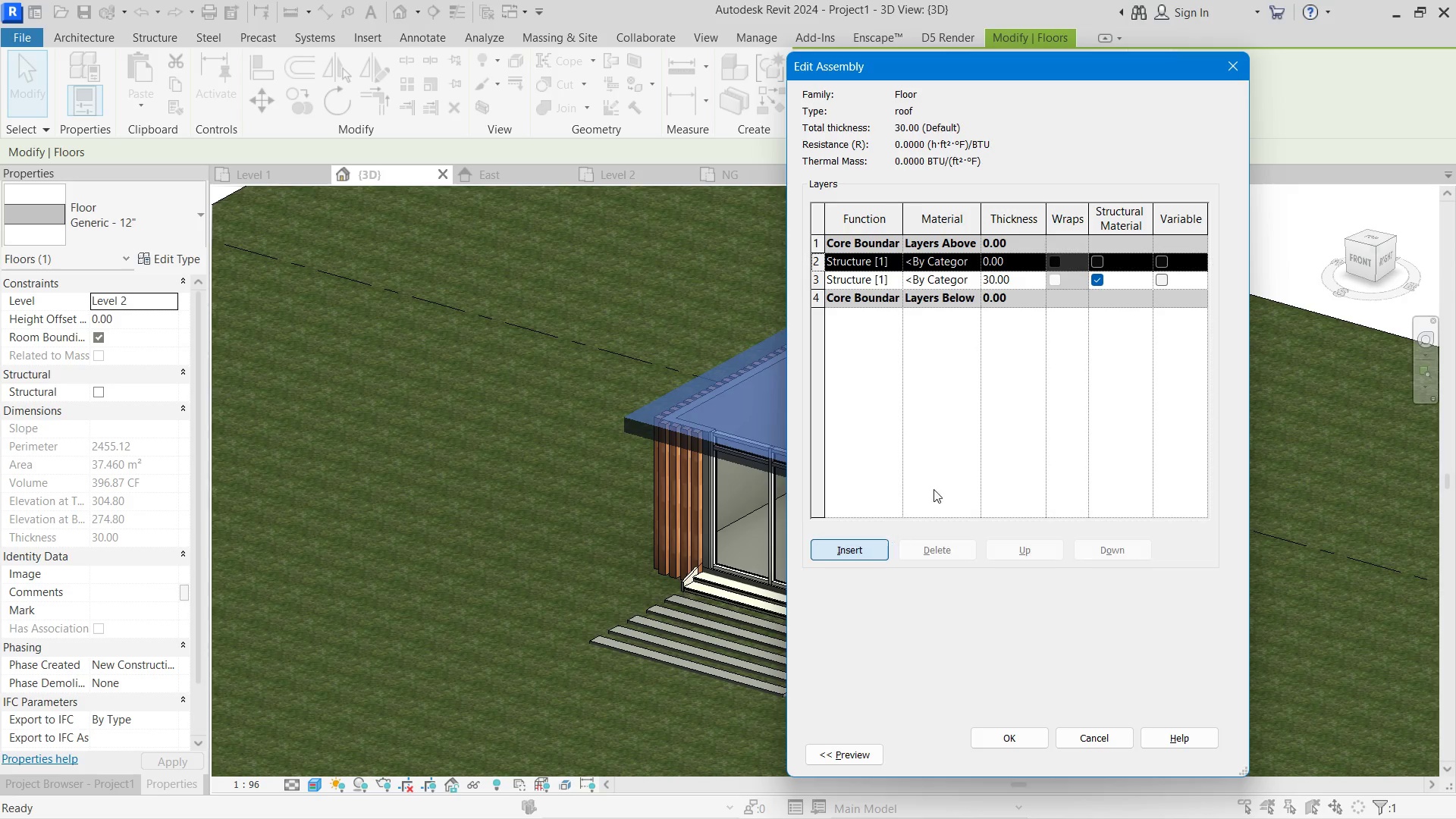 
left_click([1029, 275])
 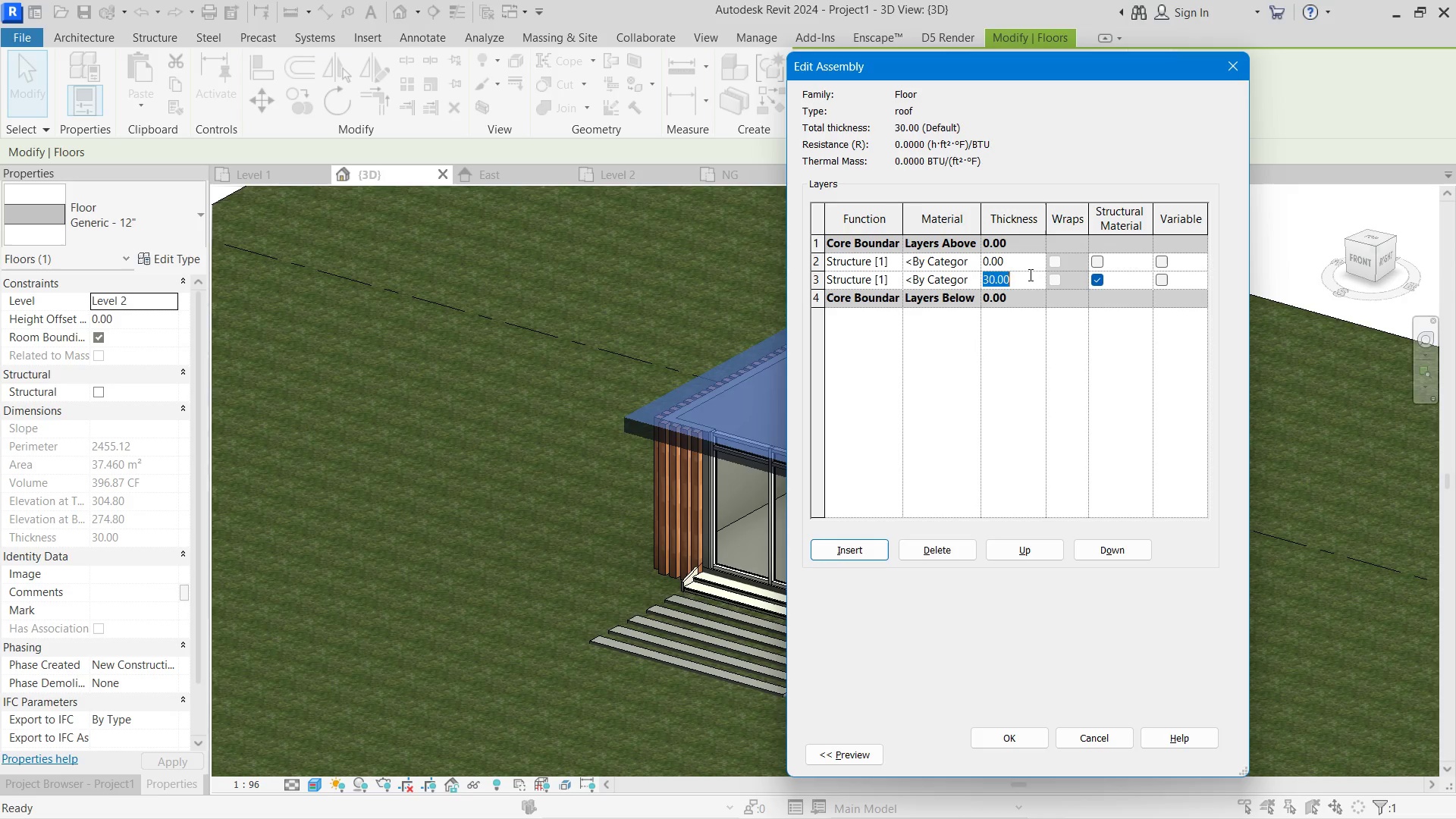 
key(Numpad2)
 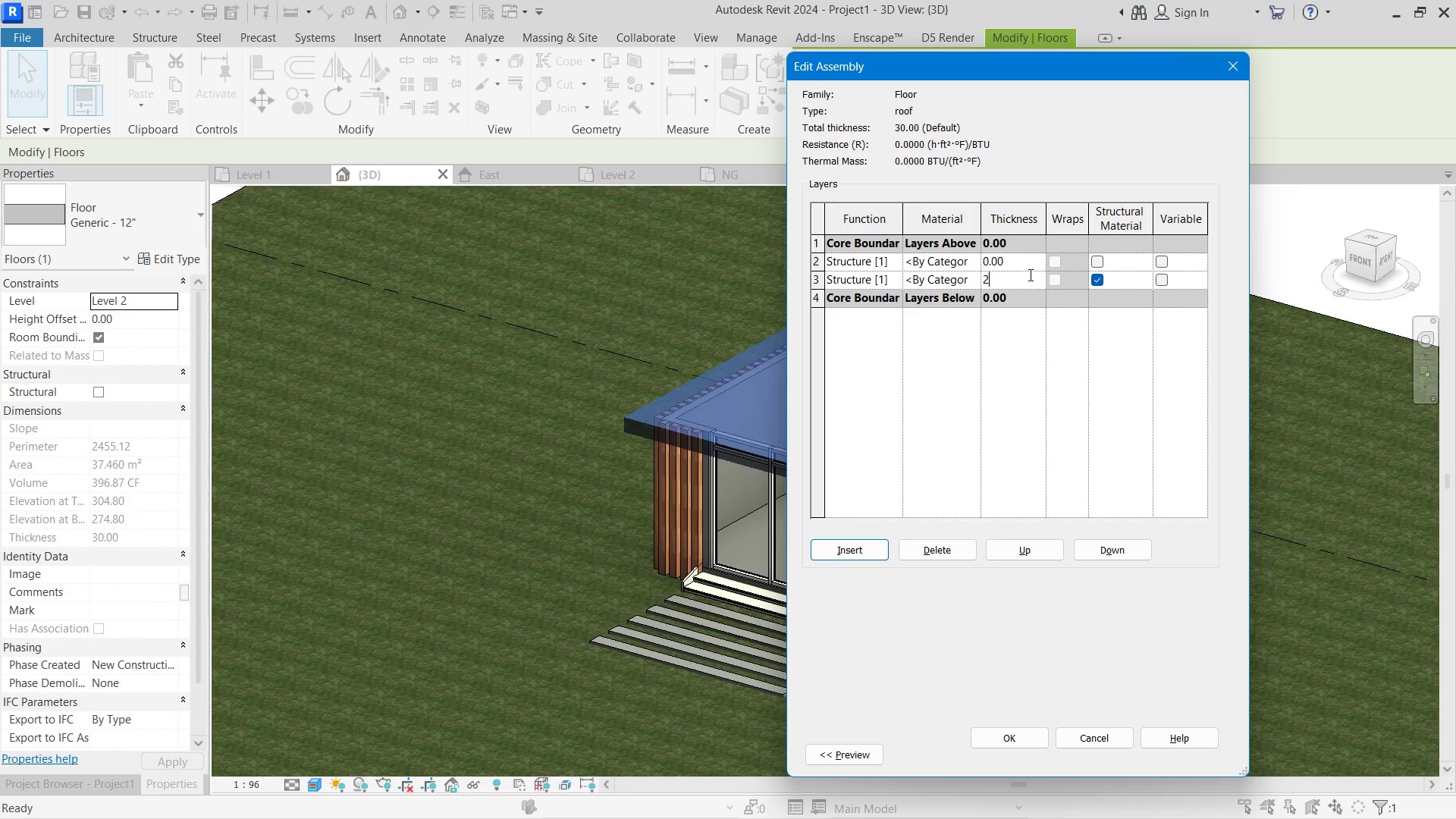 
key(Numpad5)
 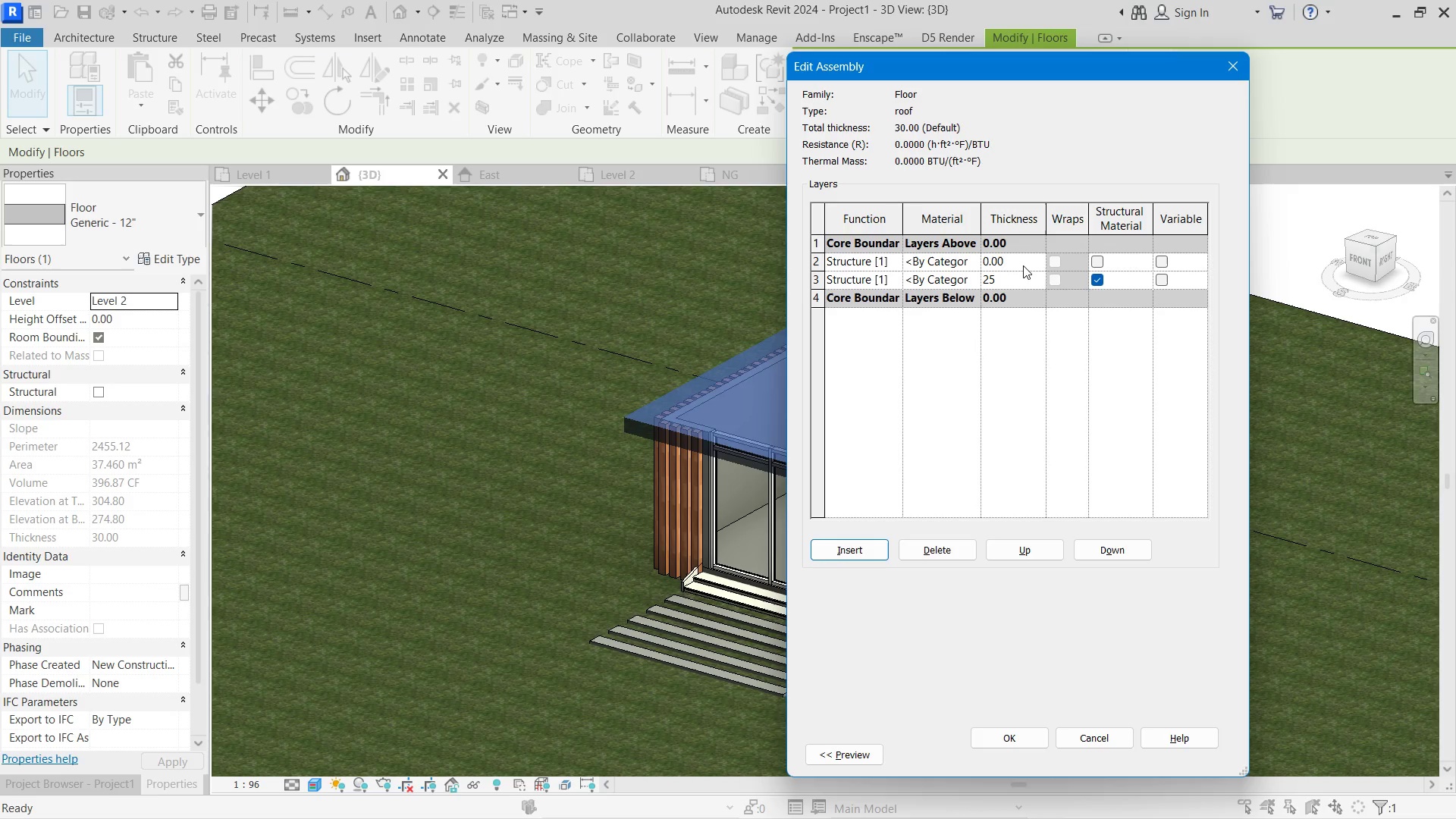 
left_click([1023, 265])
 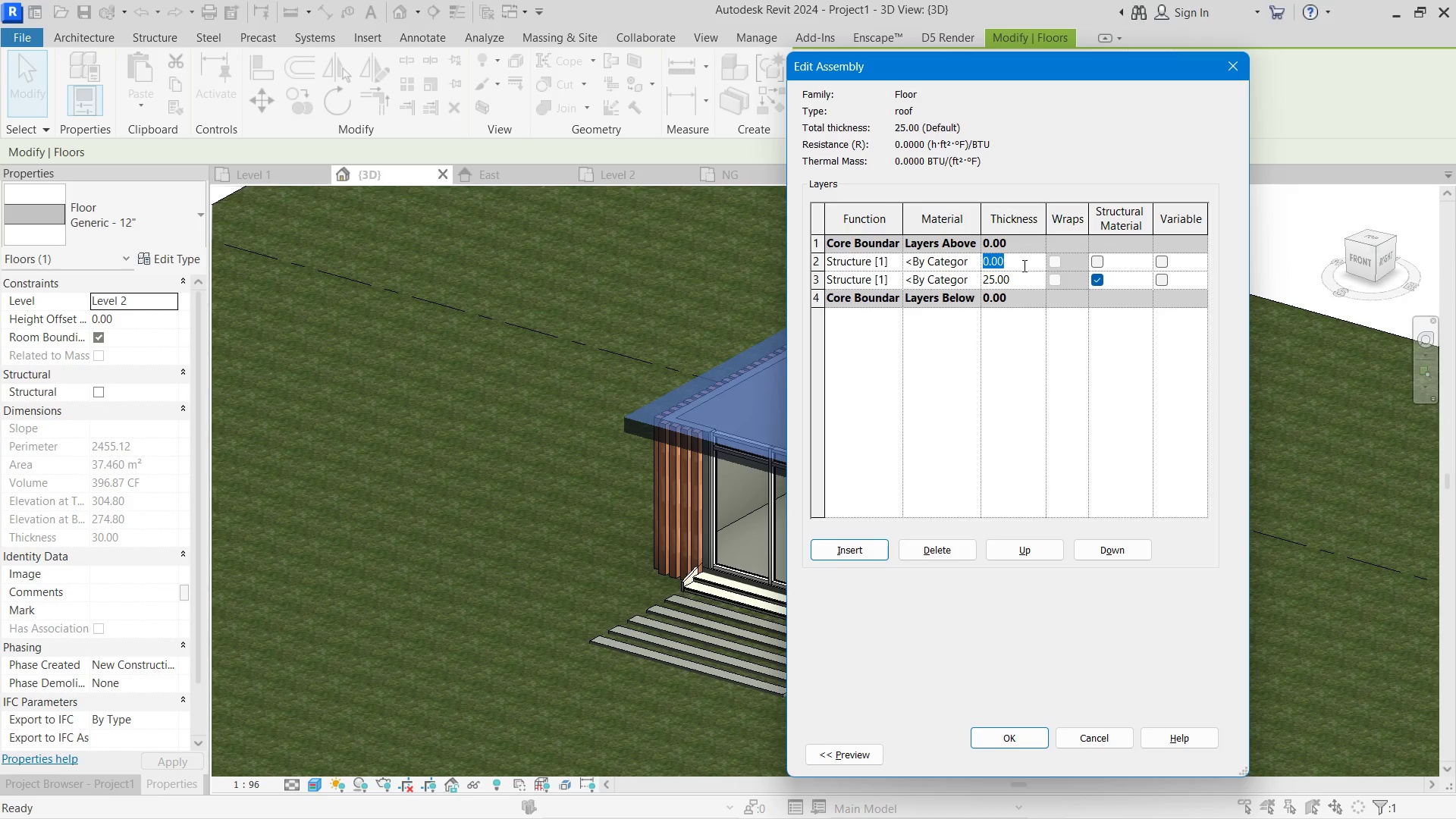 
key(Numpad5)
 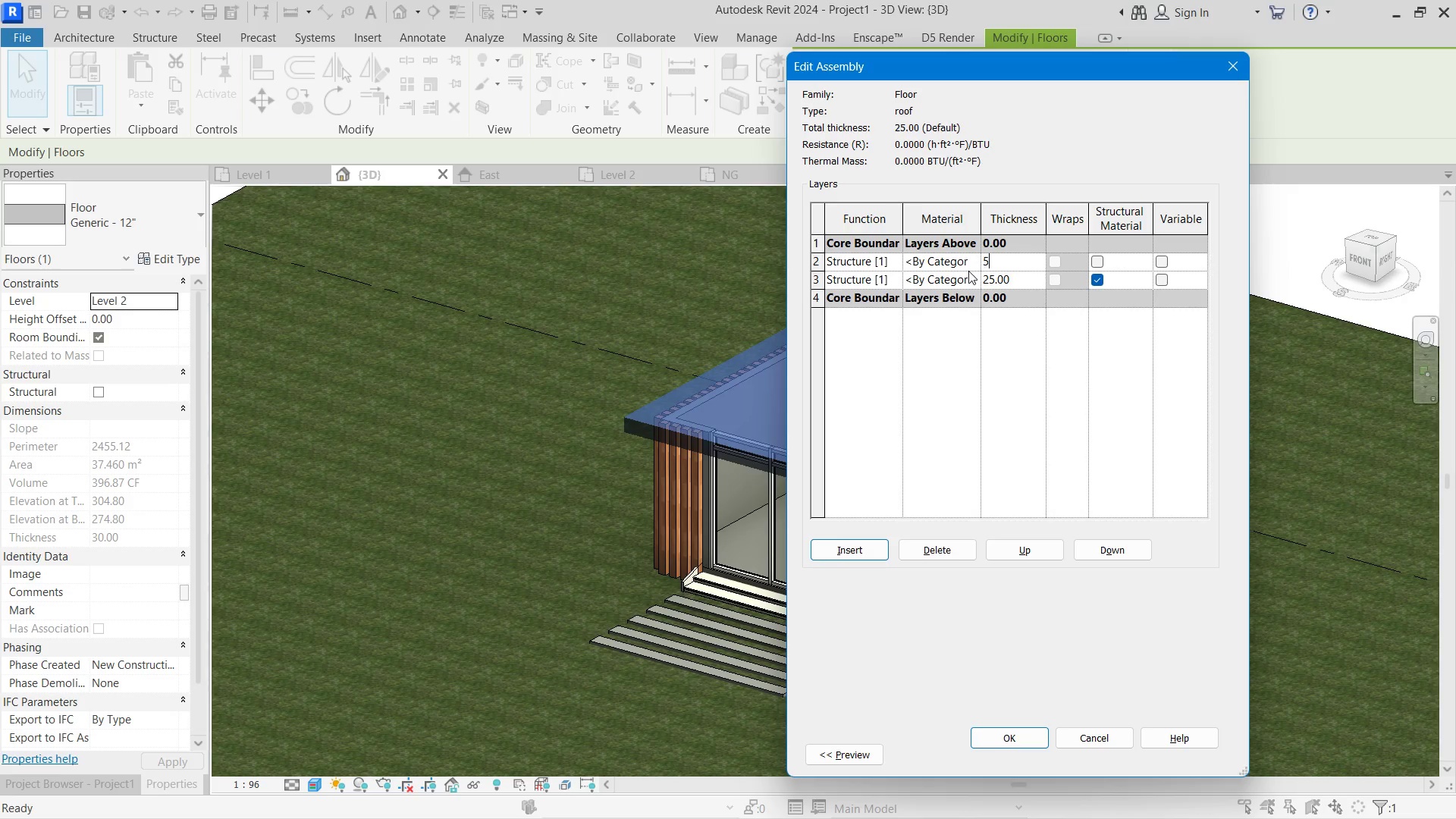 
left_click([974, 263])
 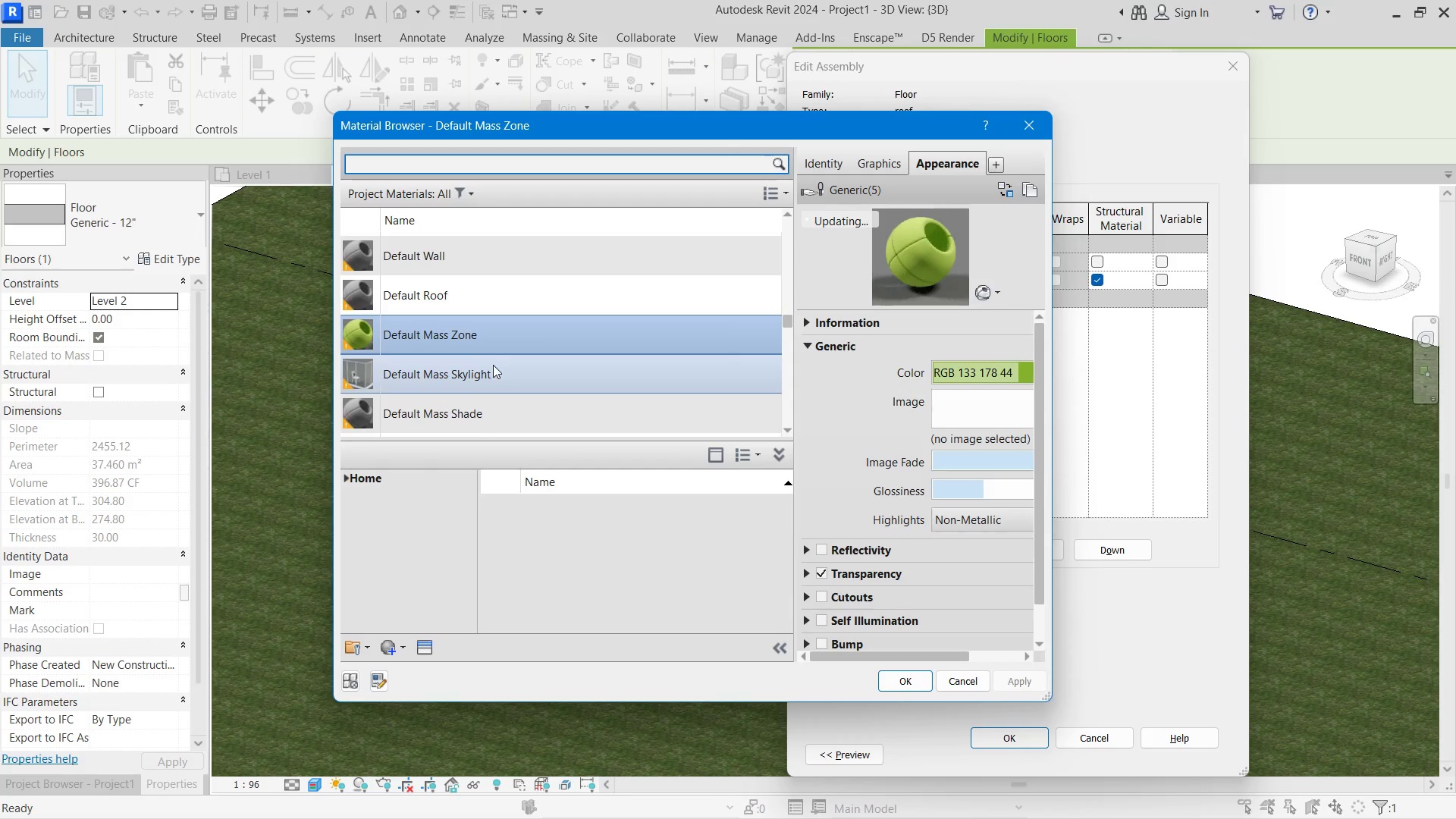 
scroll: coordinate [493, 361], scroll_direction: none, amount: 0.0
 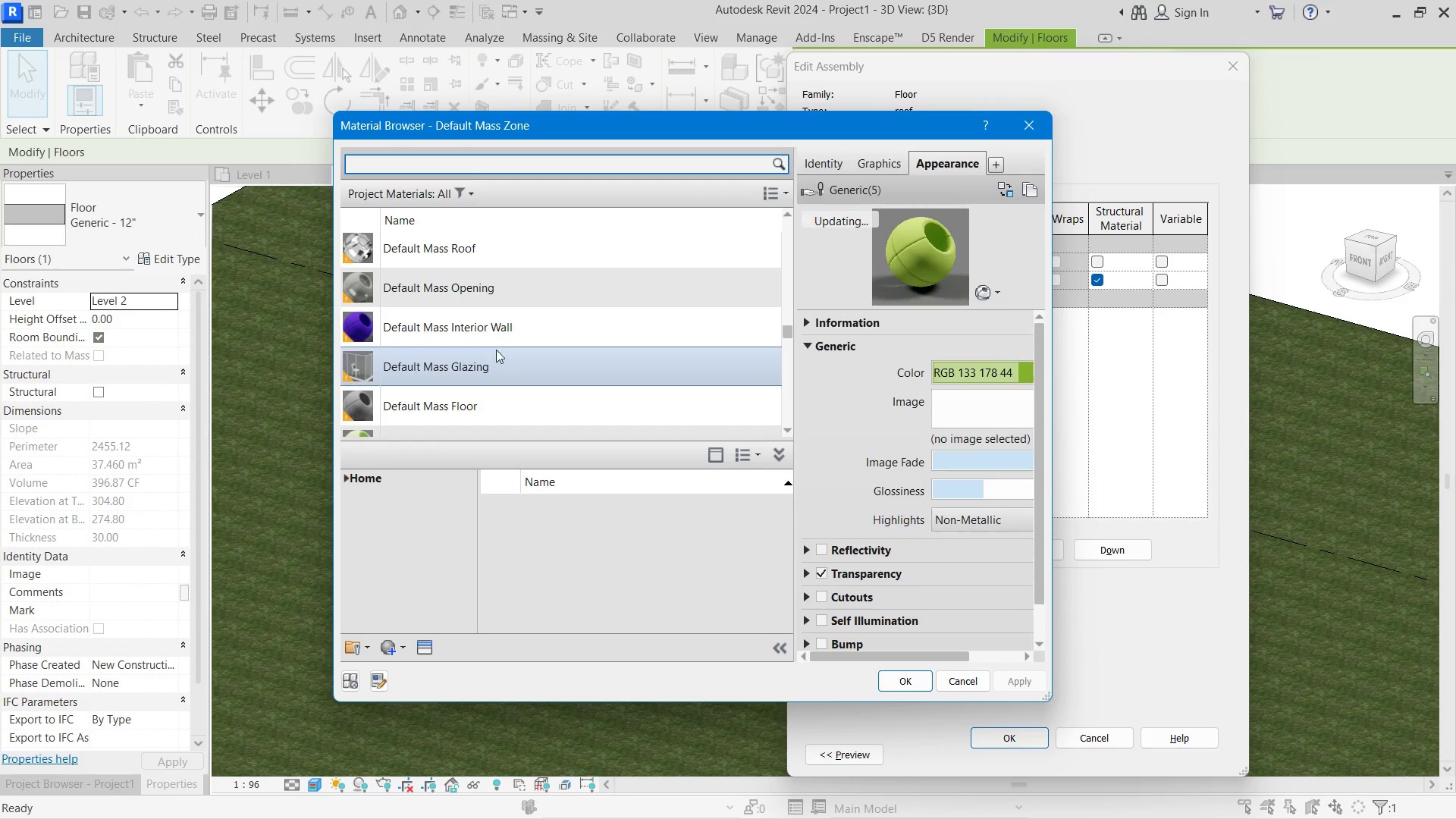 
scroll: coordinate [557, 271], scroll_direction: down, amount: 4.0
 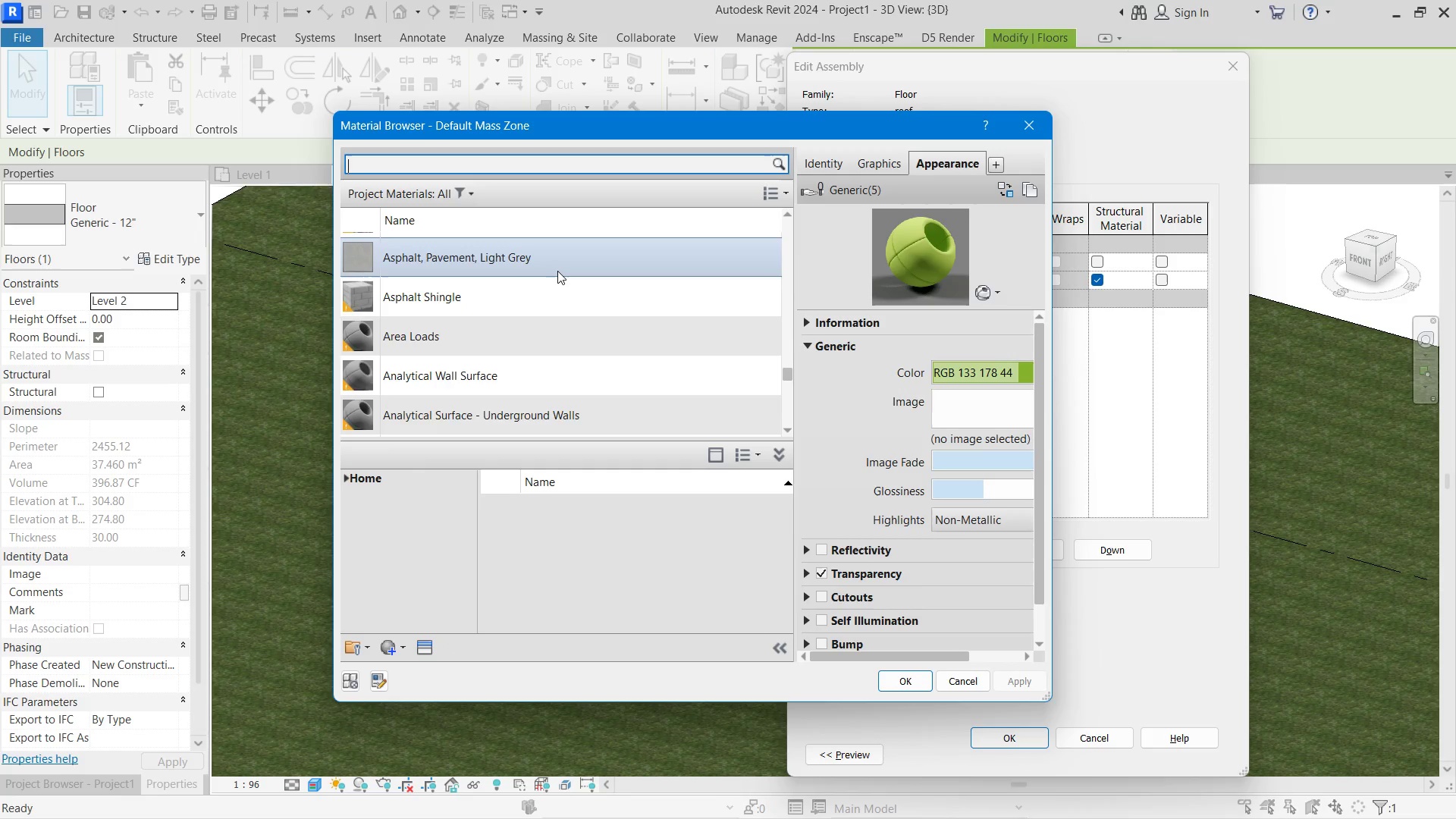 
scroll: coordinate [557, 271], scroll_direction: none, amount: 0.0
 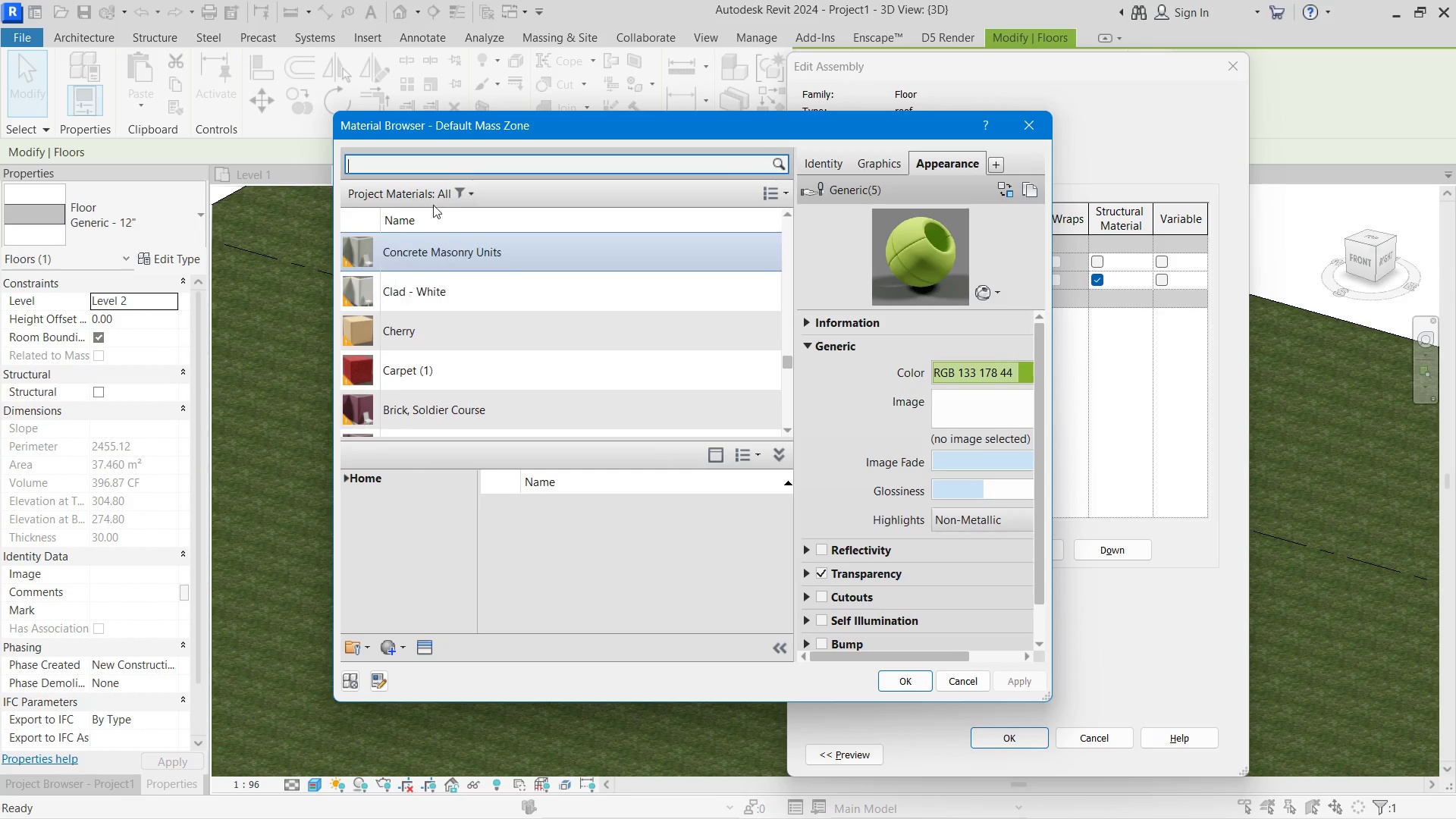 
left_click([447, 161])
 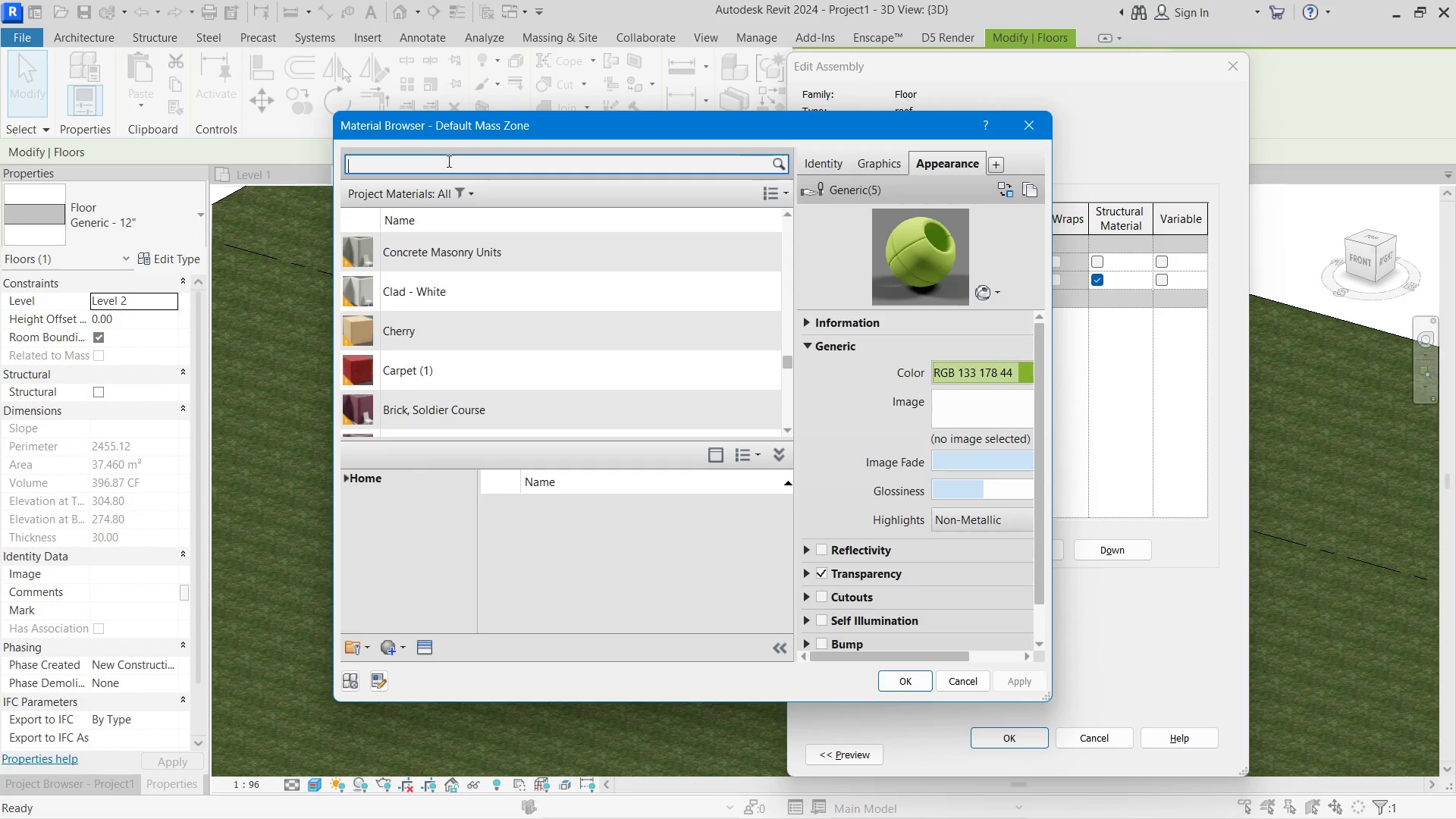 
type(roof)
 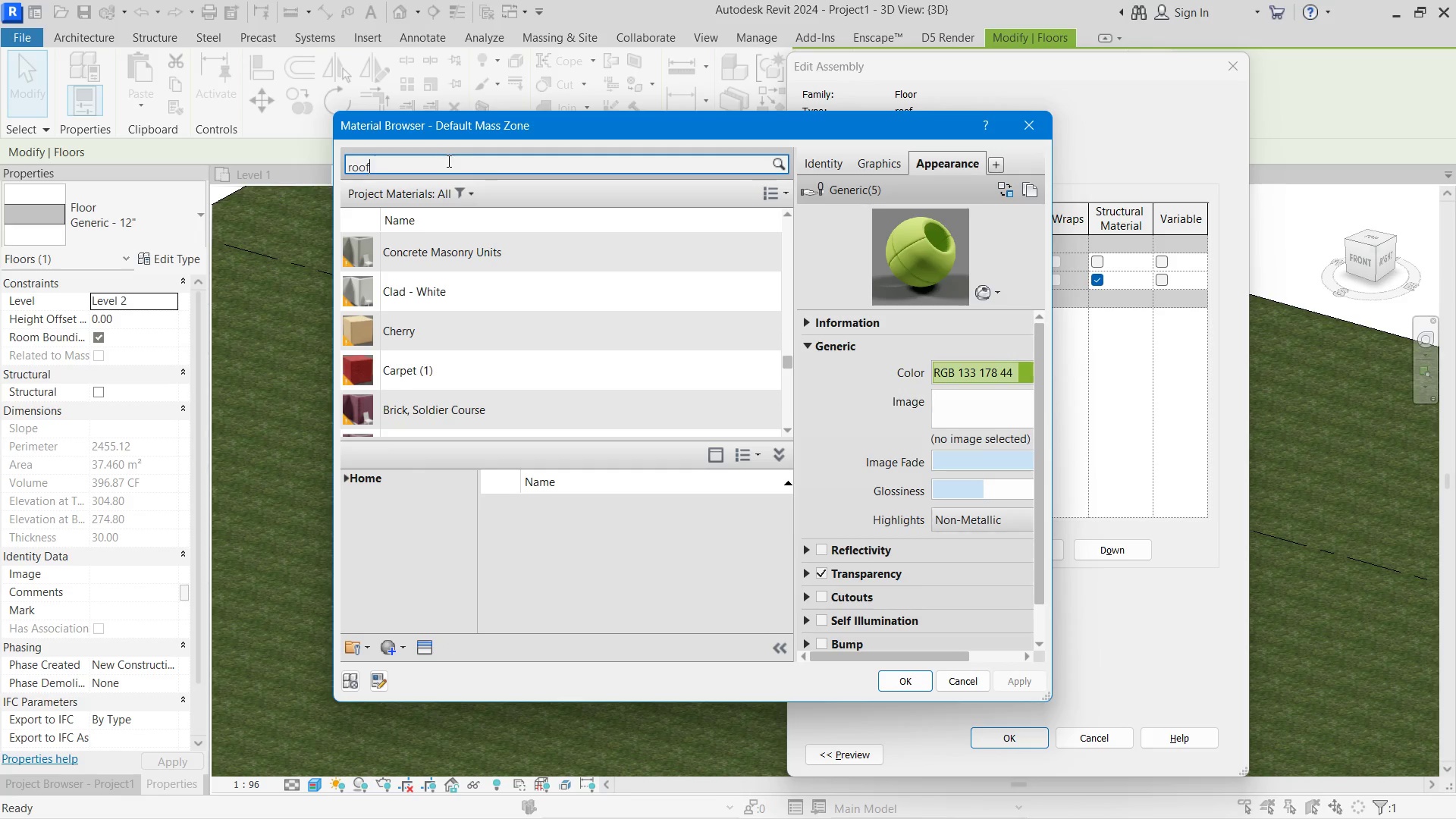 
key(Enter)
 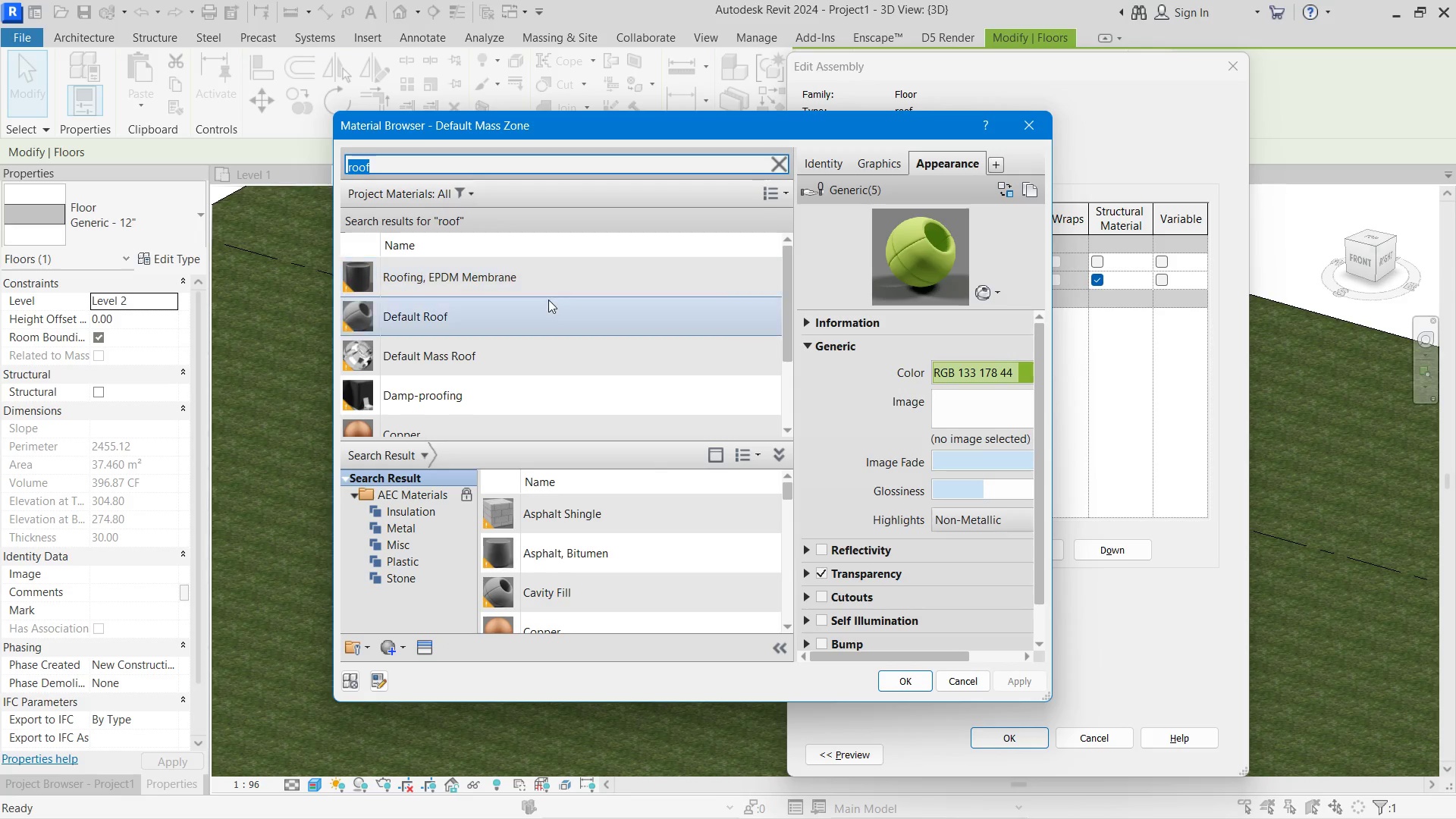 
scroll: coordinate [623, 559], scroll_direction: down, amount: 12.0
 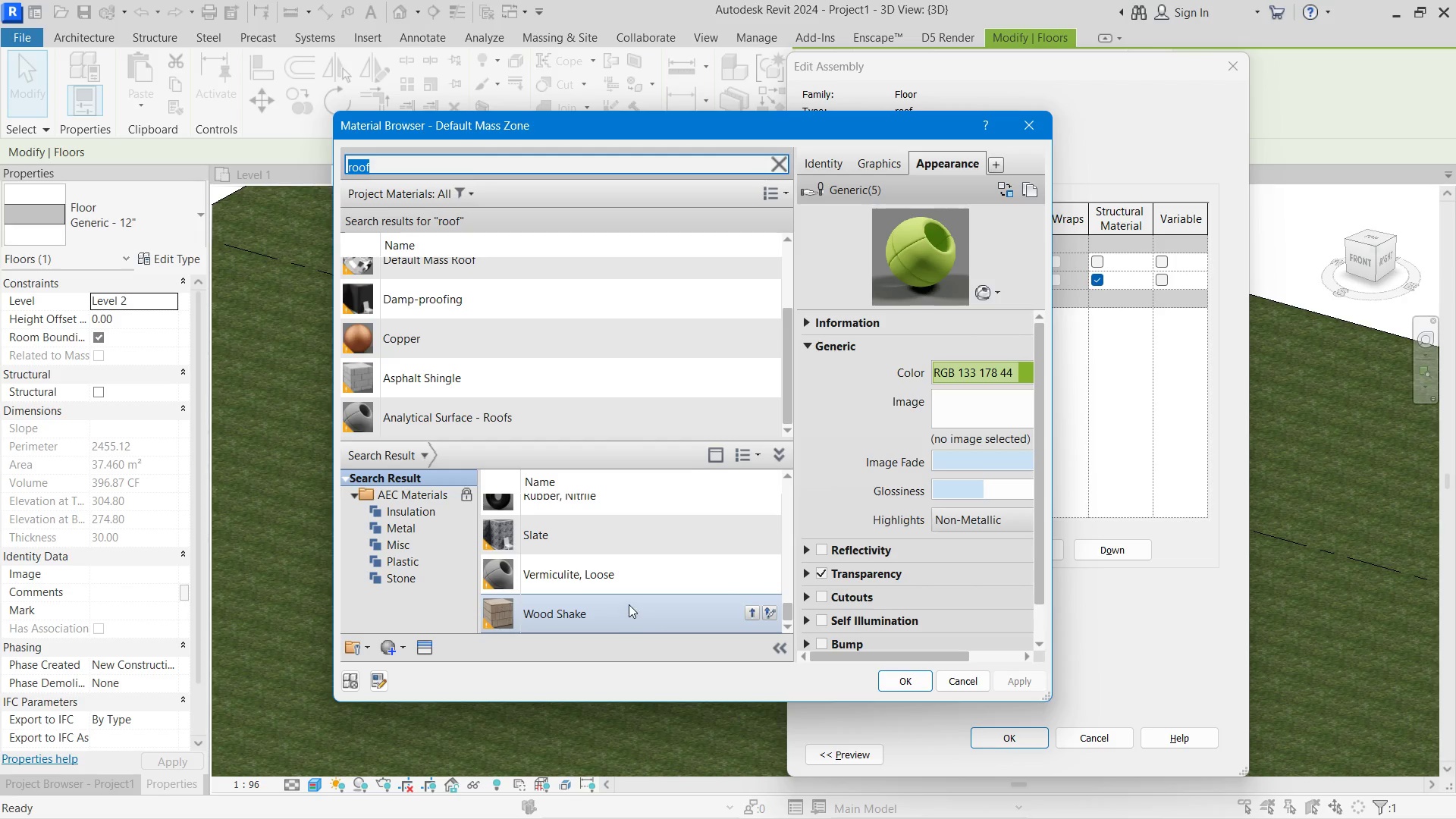 
left_click([629, 600])
 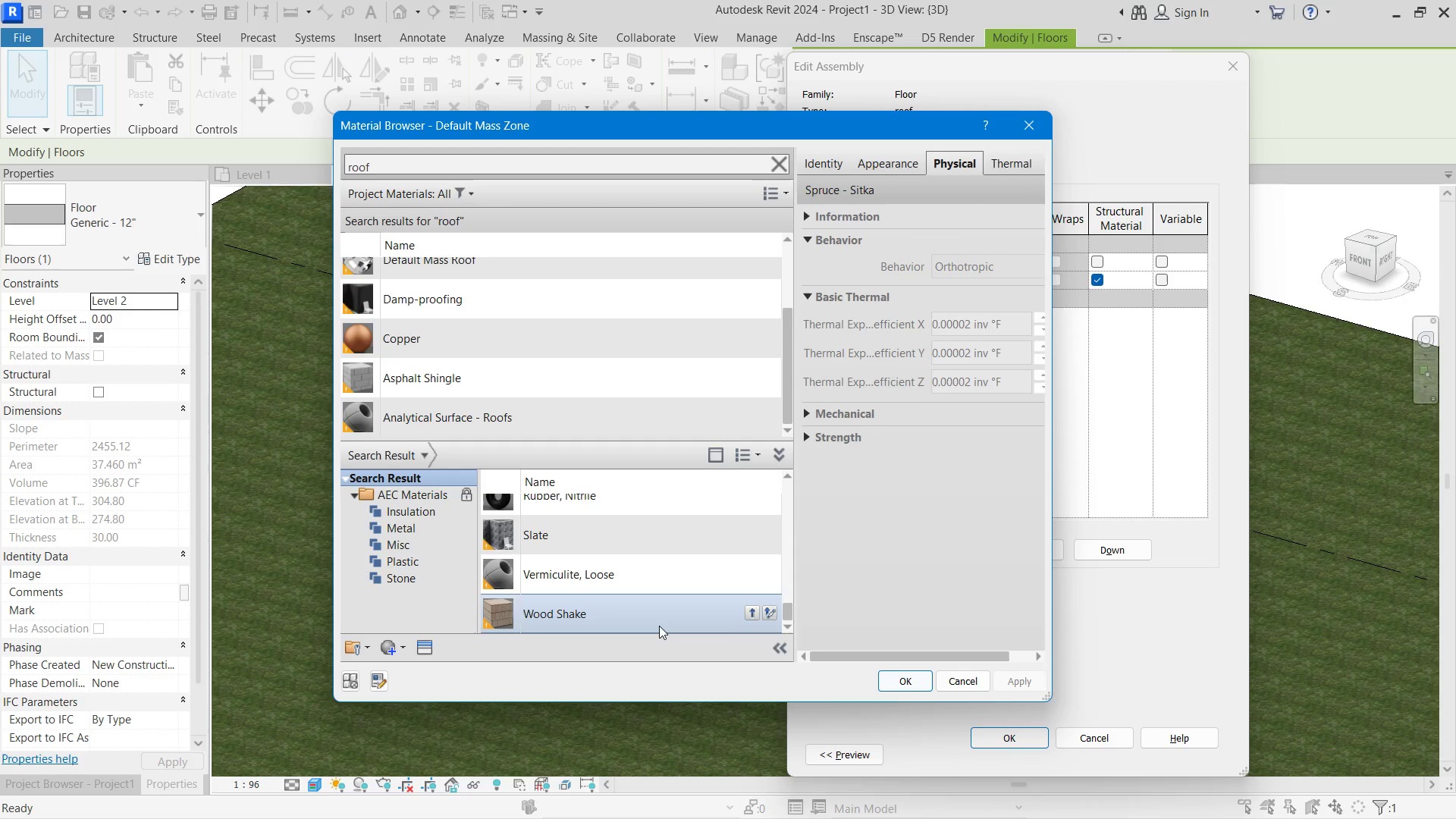 
scroll: coordinate [629, 603], scroll_direction: none, amount: 0.0
 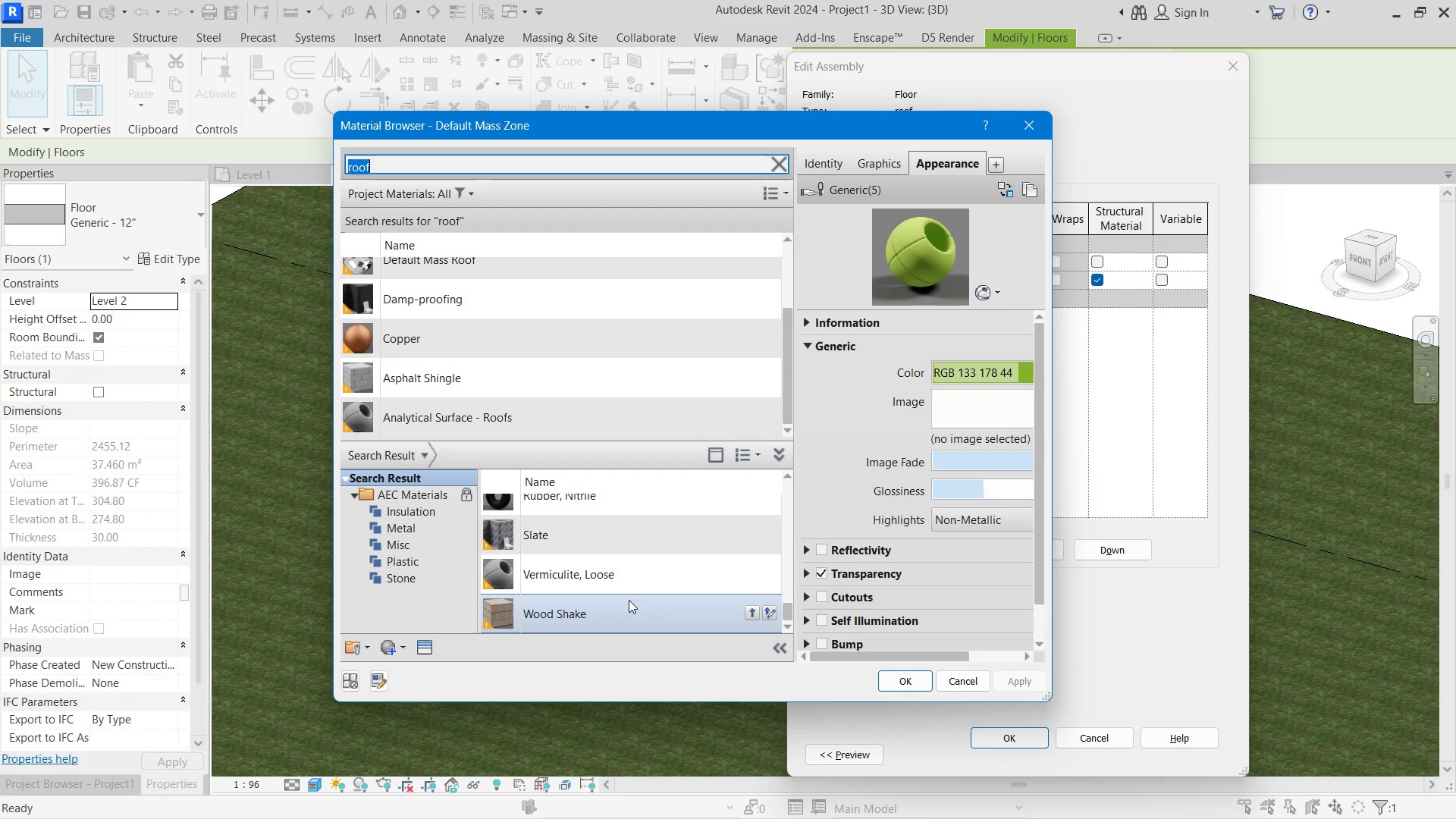 
left_click([757, 613])
 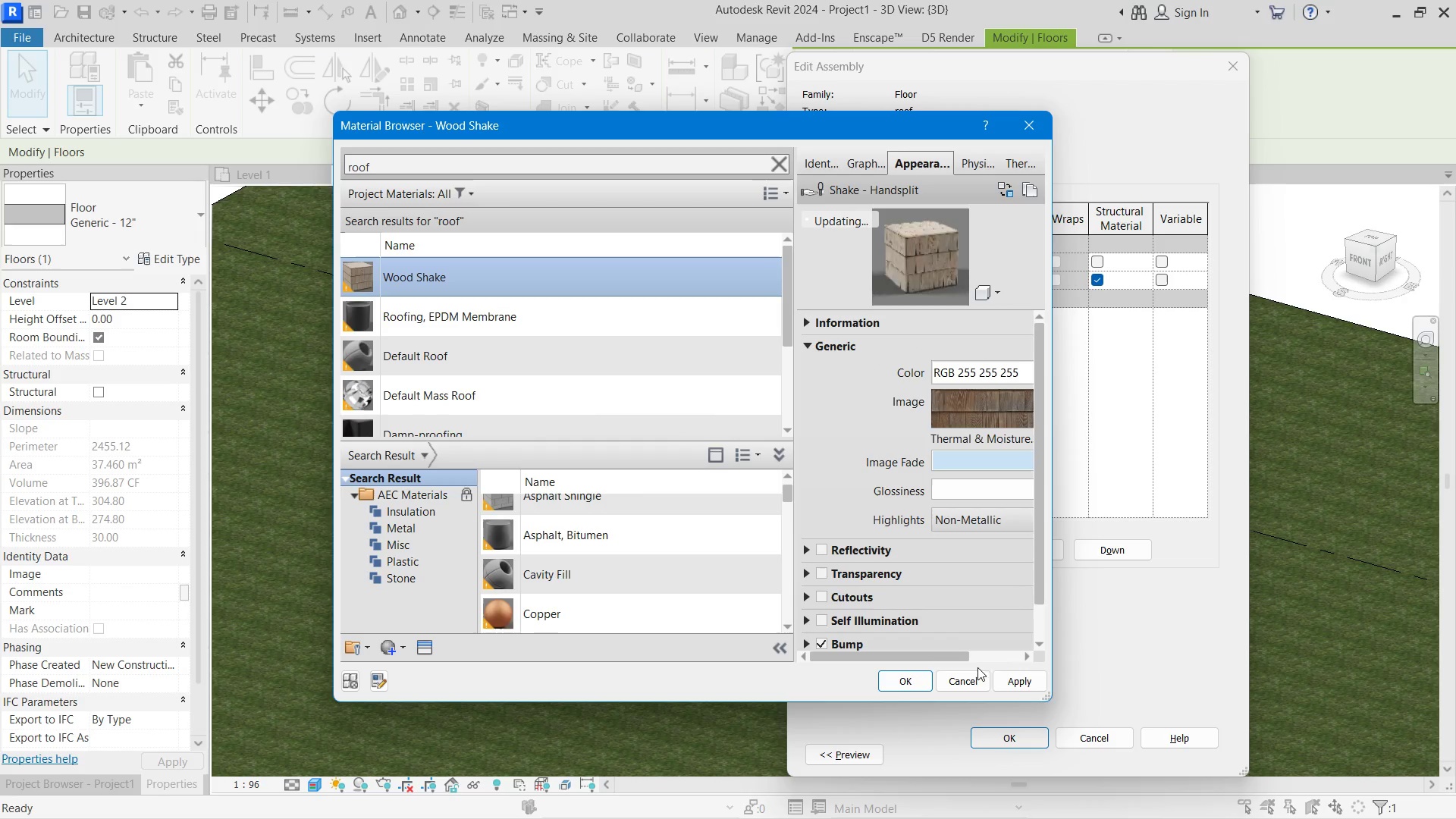 
left_click([1013, 679])
 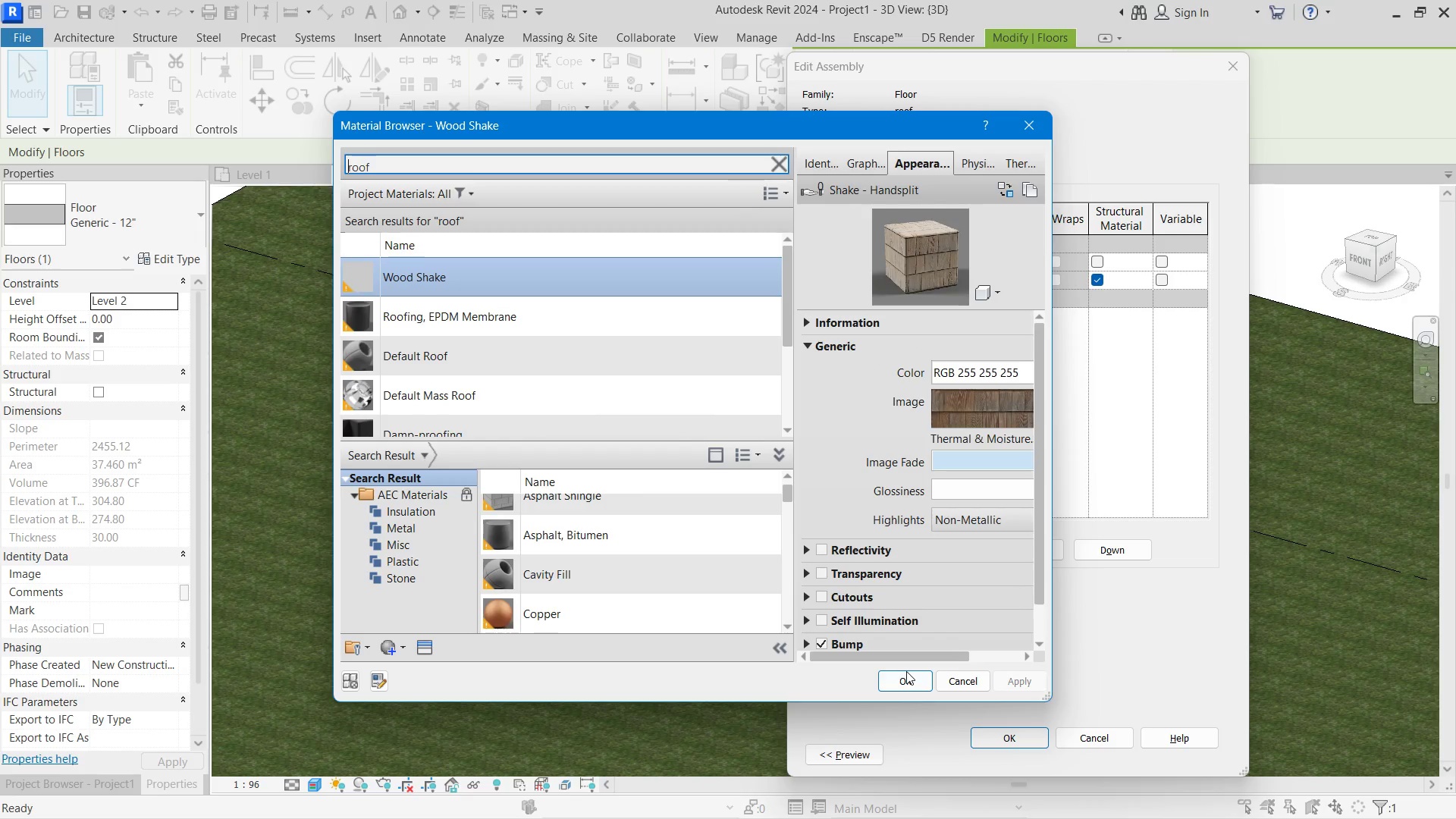 
left_click([903, 671])
 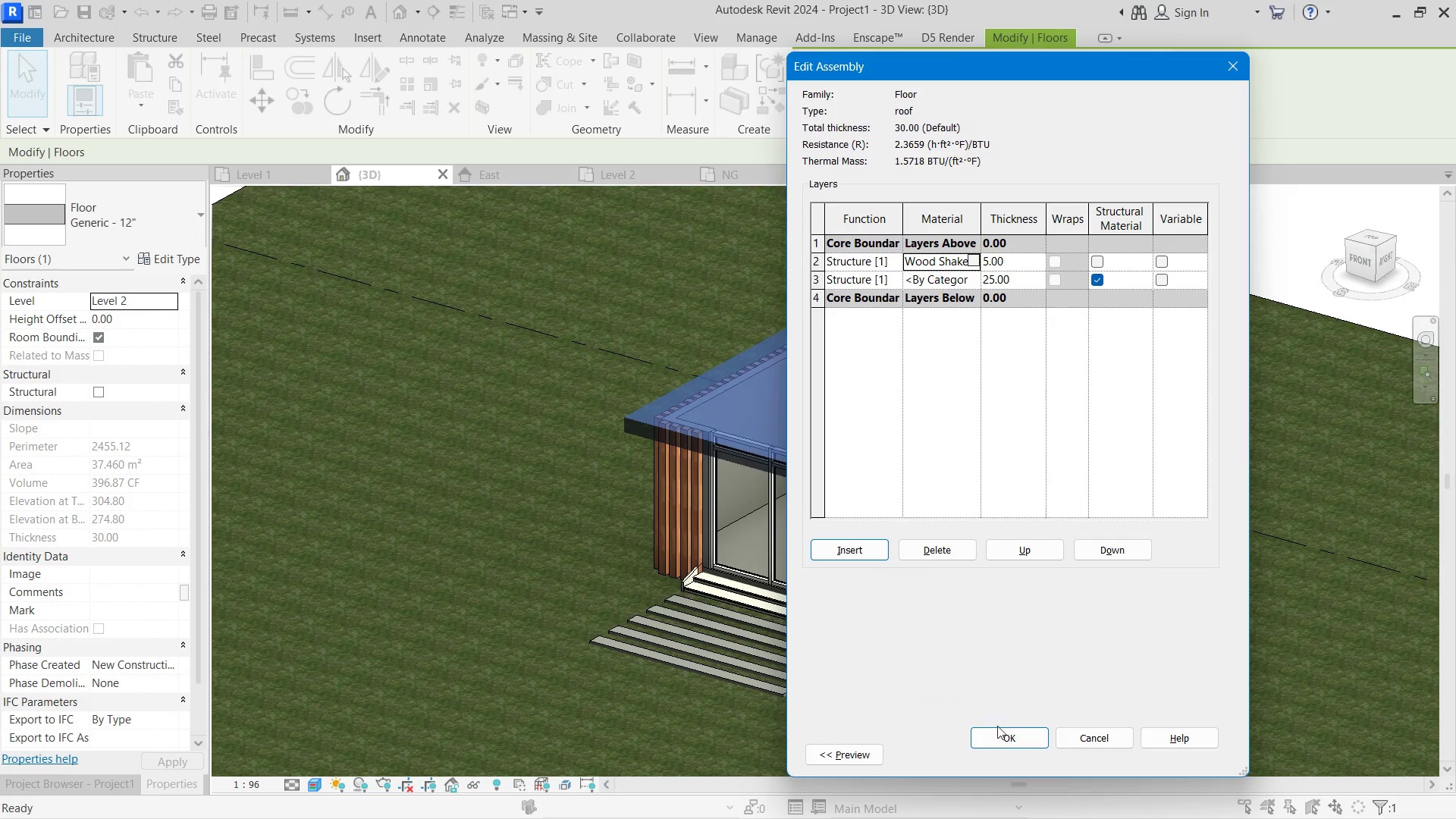 
left_click([1003, 729])
 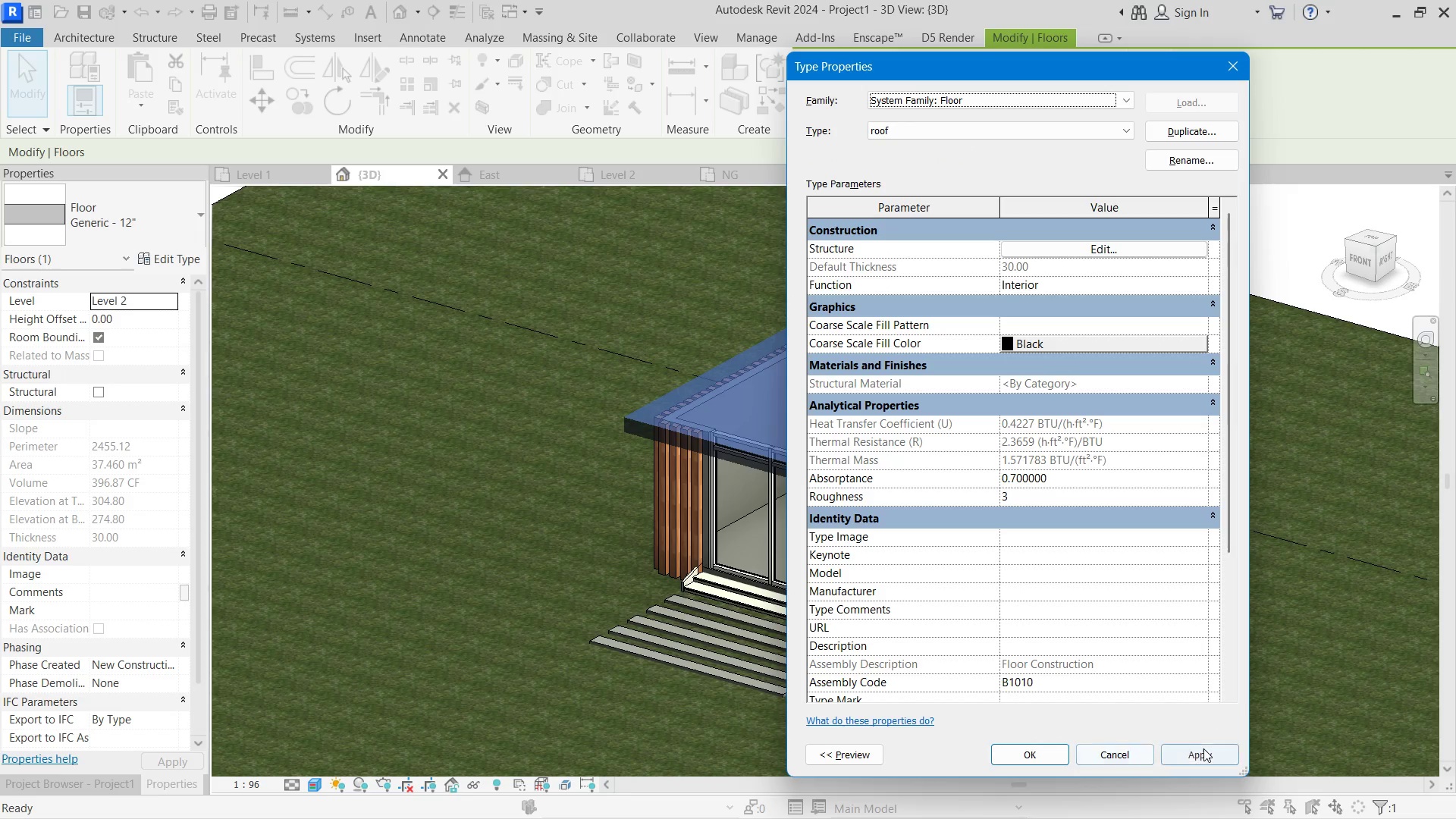 
left_click([1203, 748])
 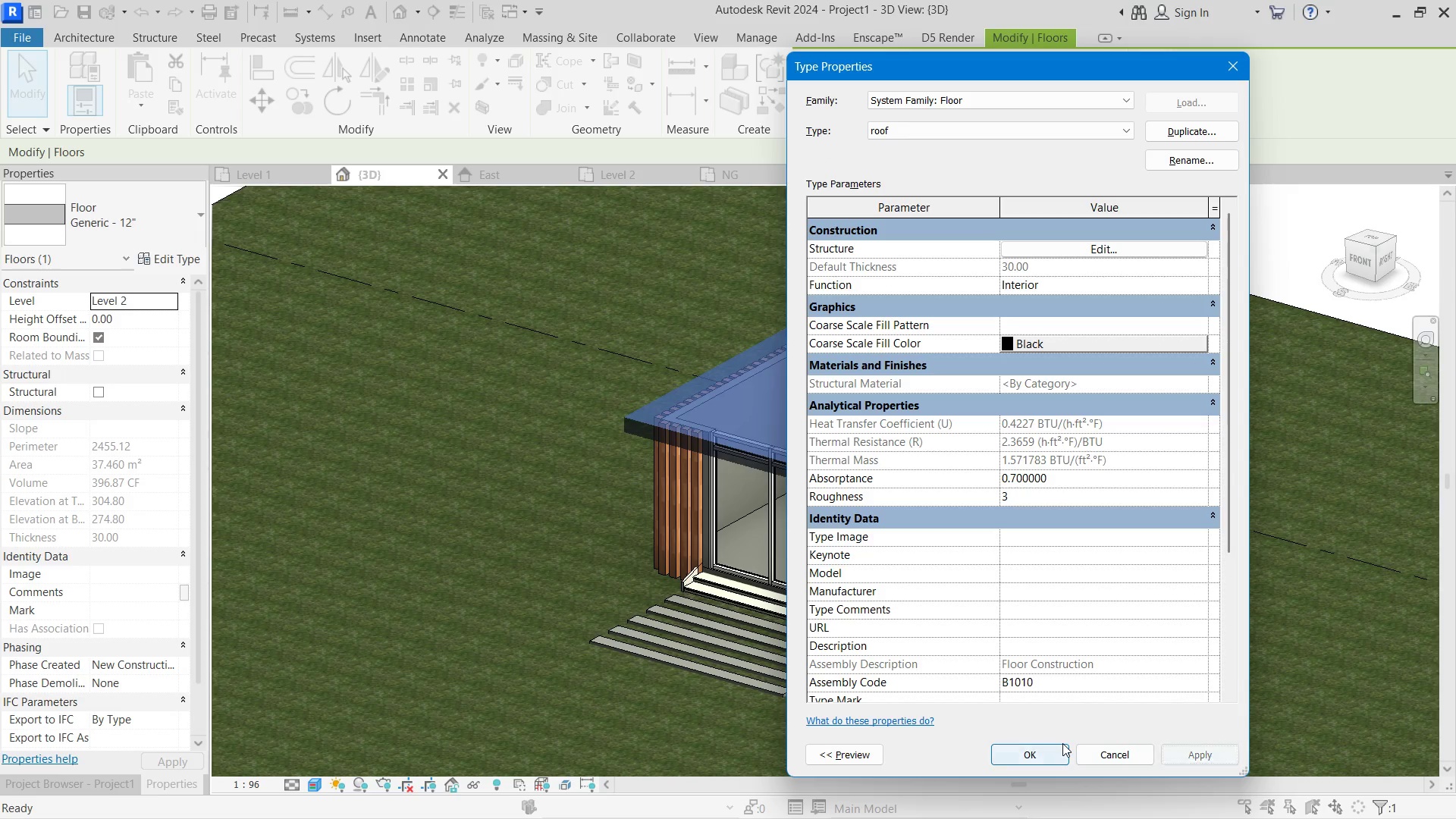 
left_click([1062, 743])
 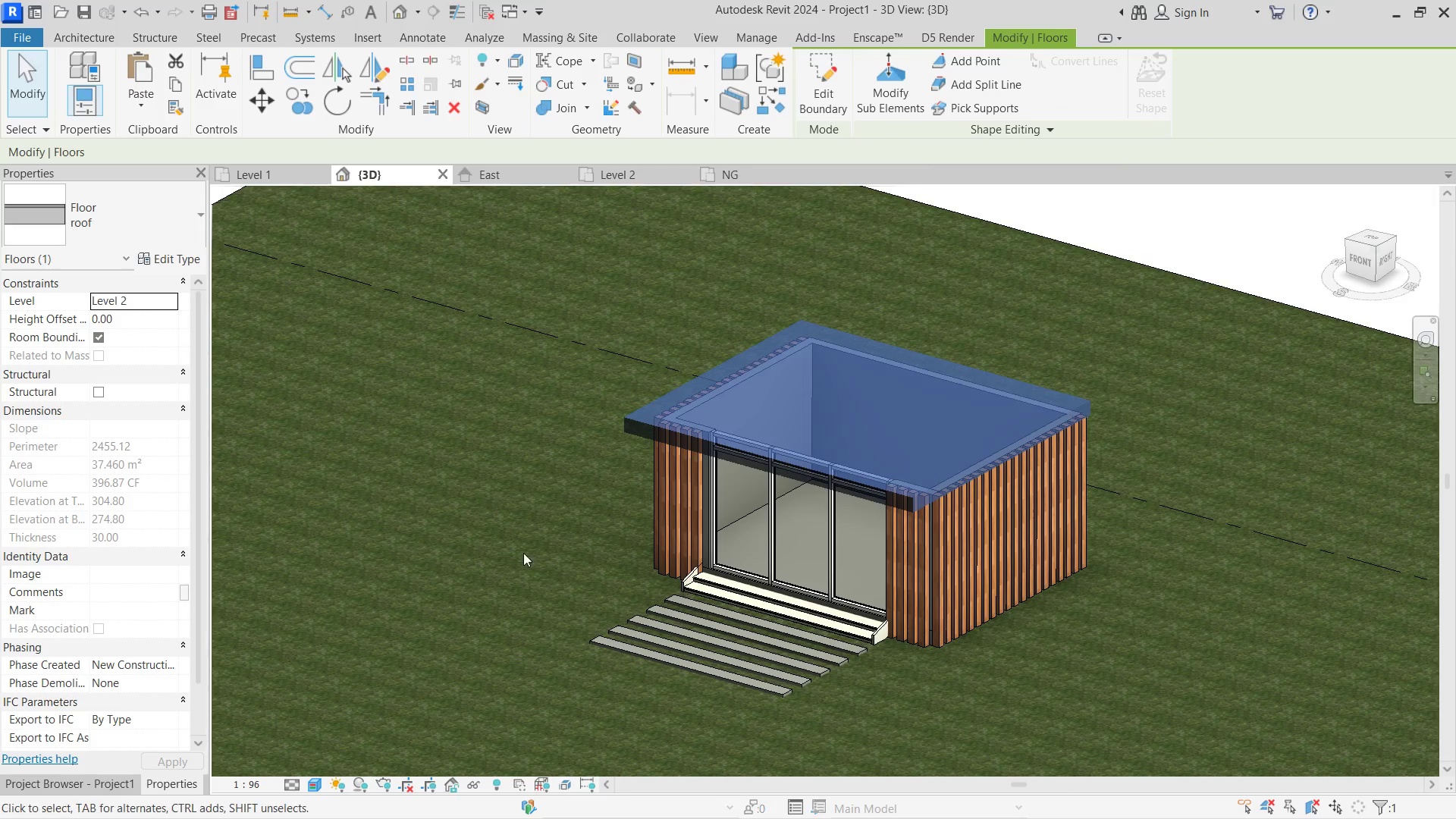 
left_click([523, 550])
 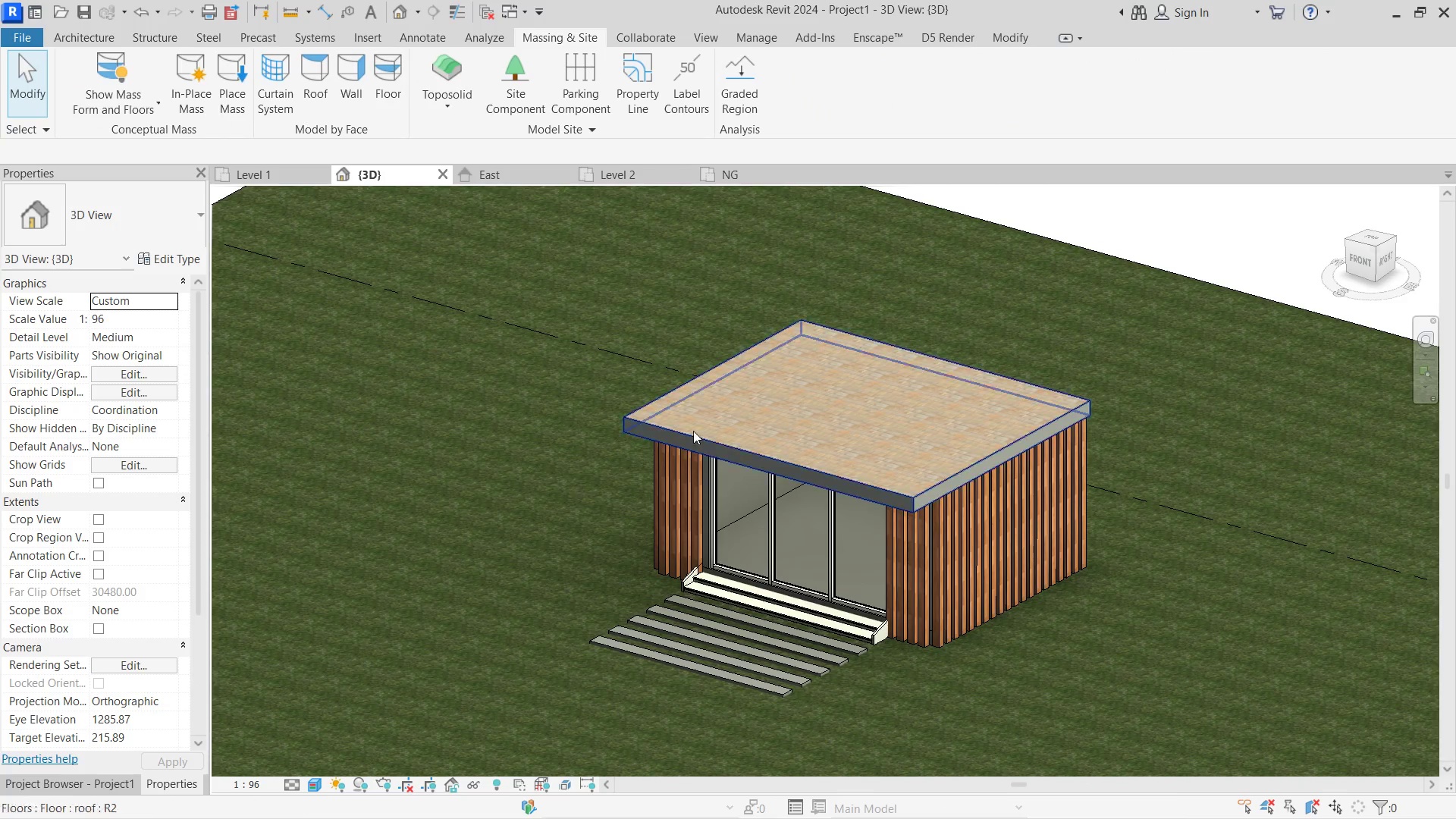 
hold_key(key=ShiftLeft, duration=1.09)
 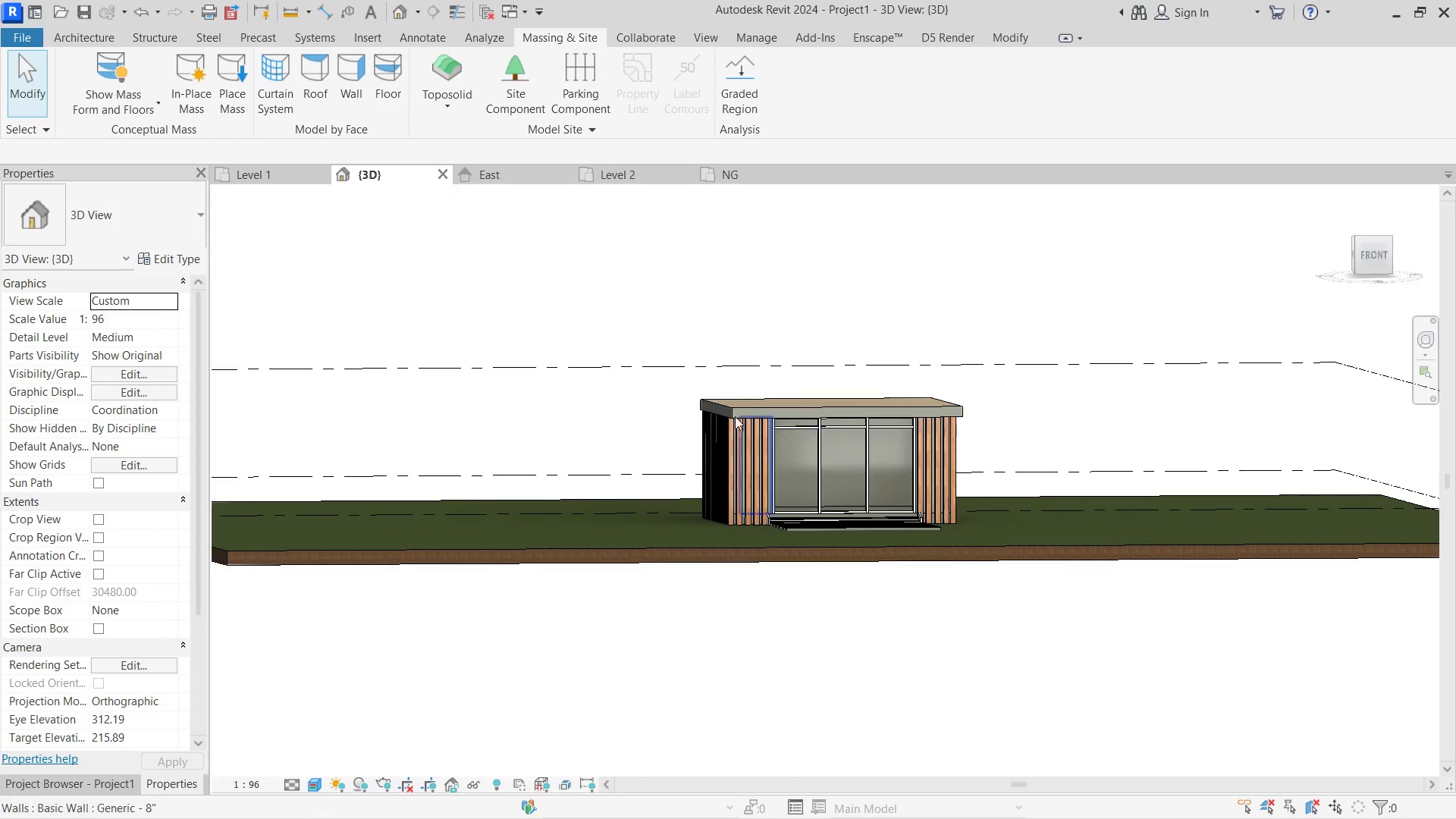 
scroll: coordinate [786, 391], scroll_direction: down, amount: 3.0
 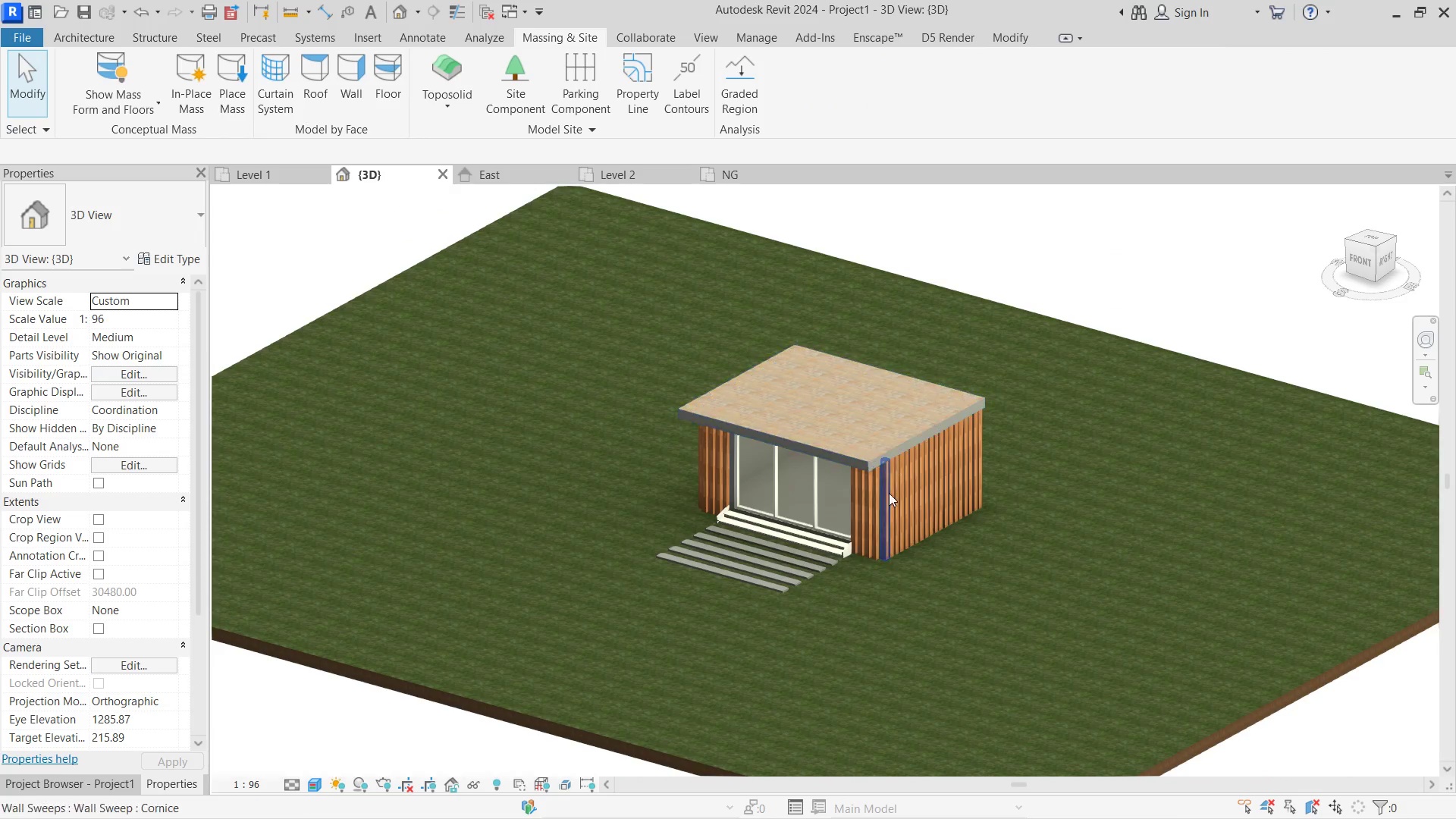 
hold_key(key=ShiftLeft, duration=3.06)
 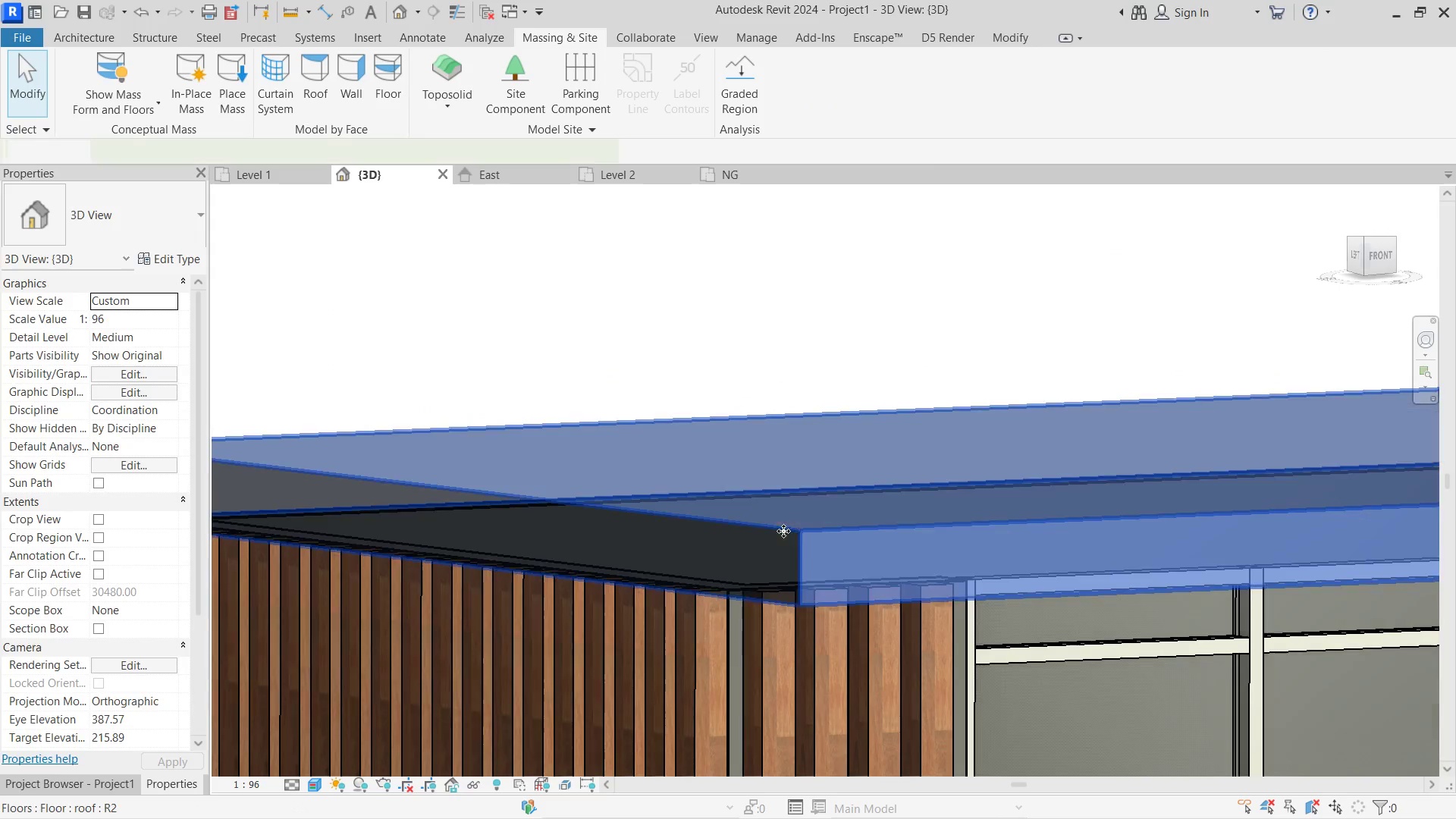 
scroll: coordinate [880, 378], scroll_direction: up, amount: 13.0
 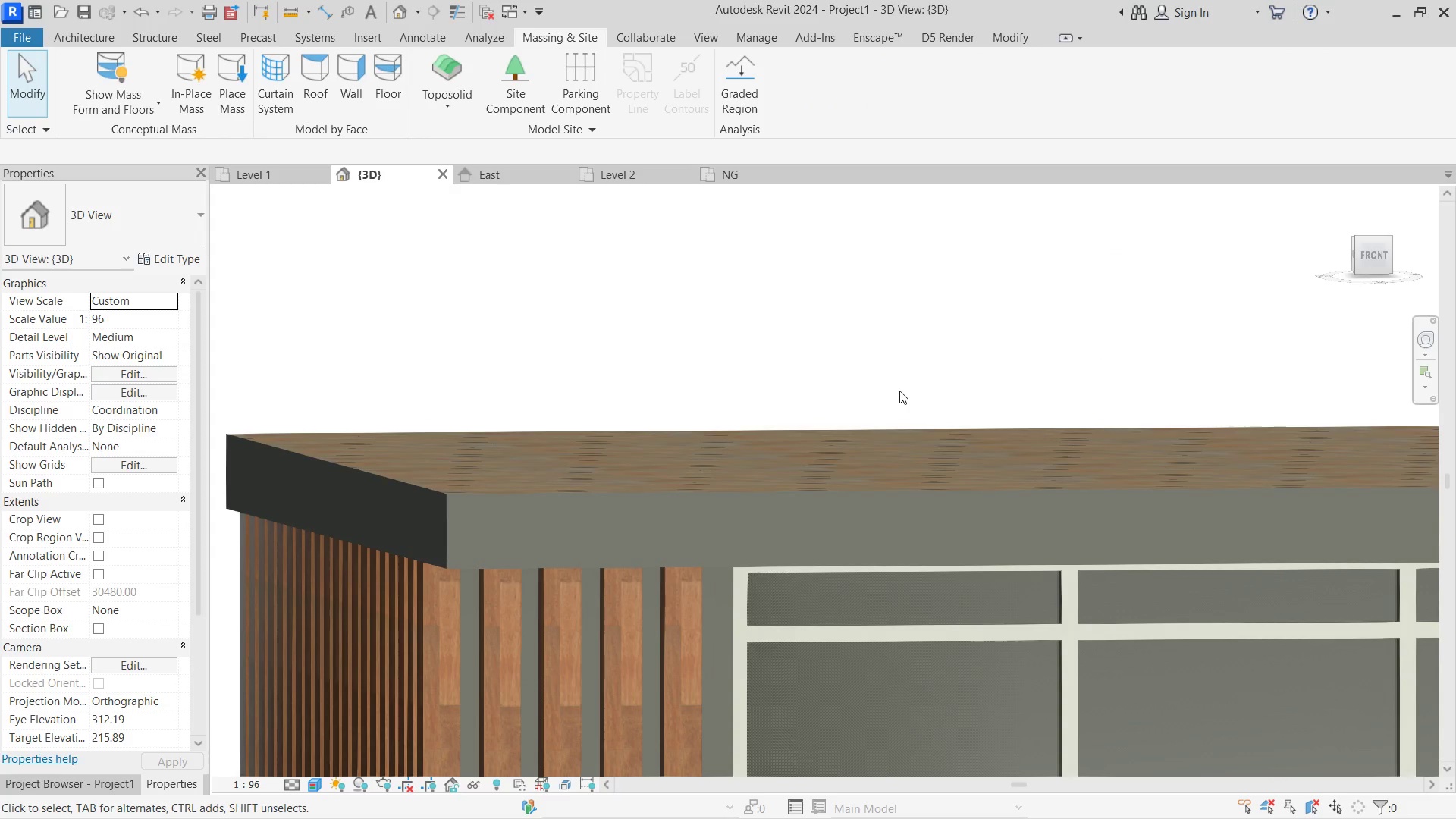 
hold_key(key=ShiftLeft, duration=0.81)
 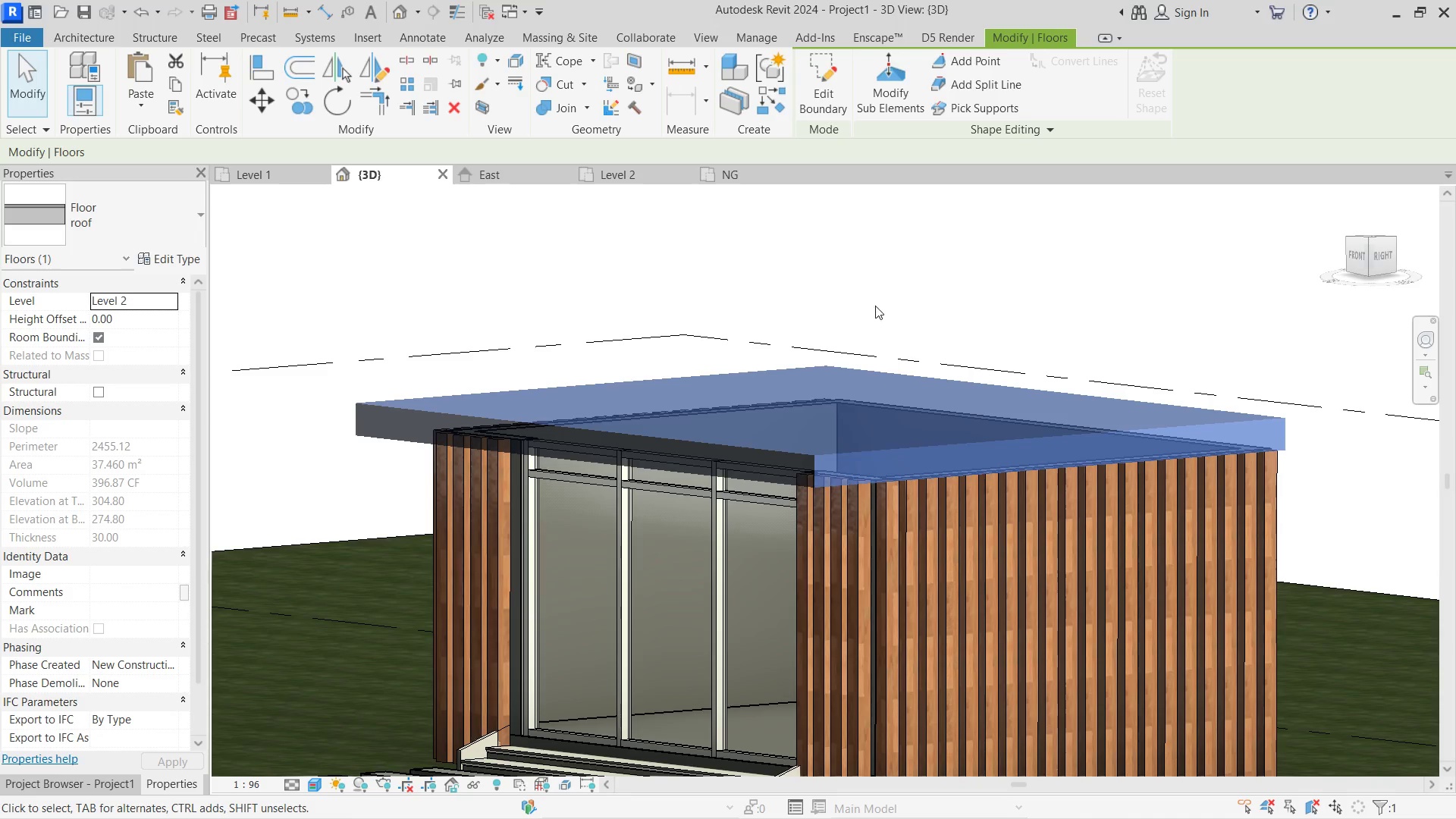 
scroll: coordinate [567, 374], scroll_direction: down, amount: 5.0
 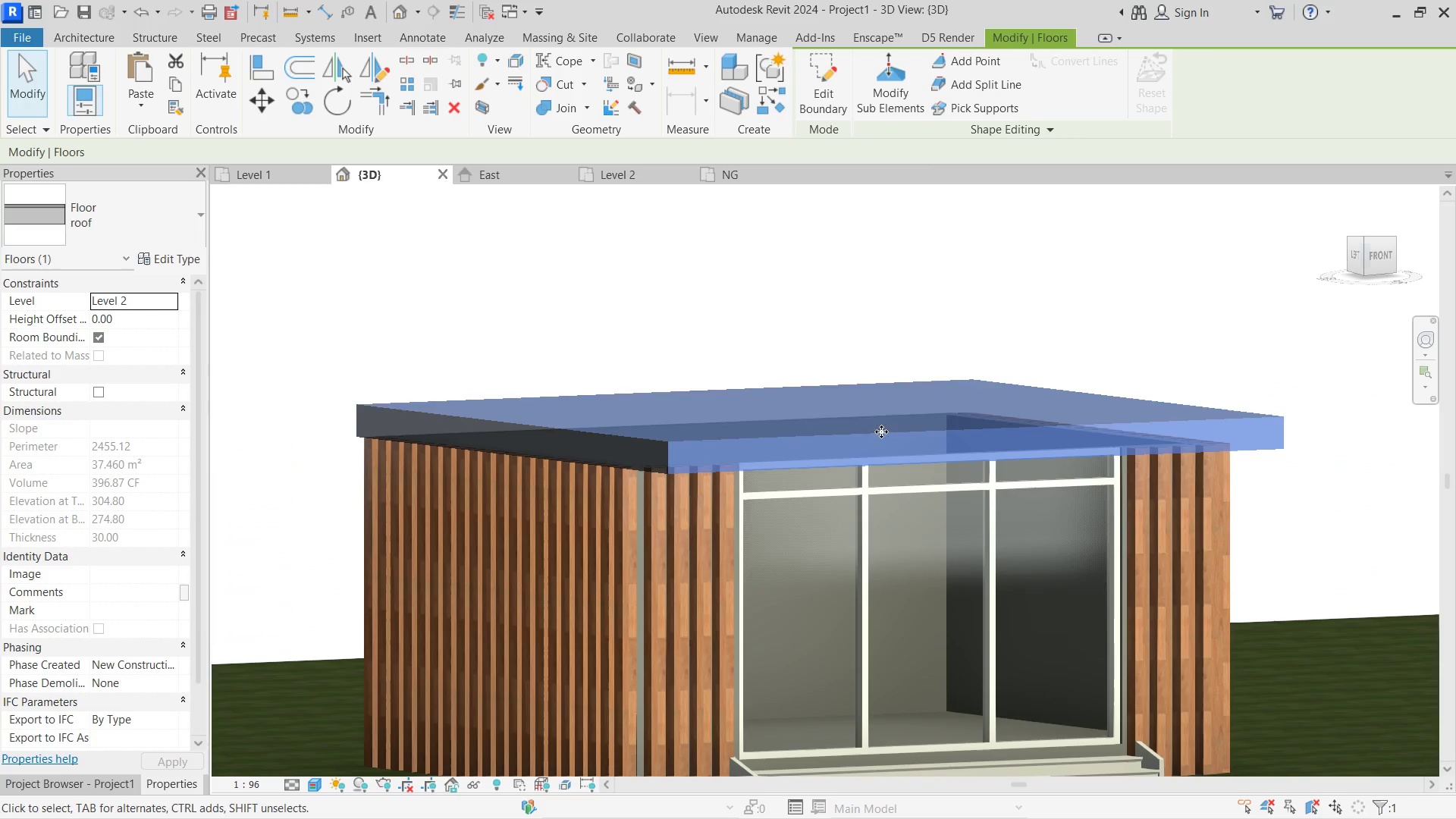 
left_click([875, 306])
 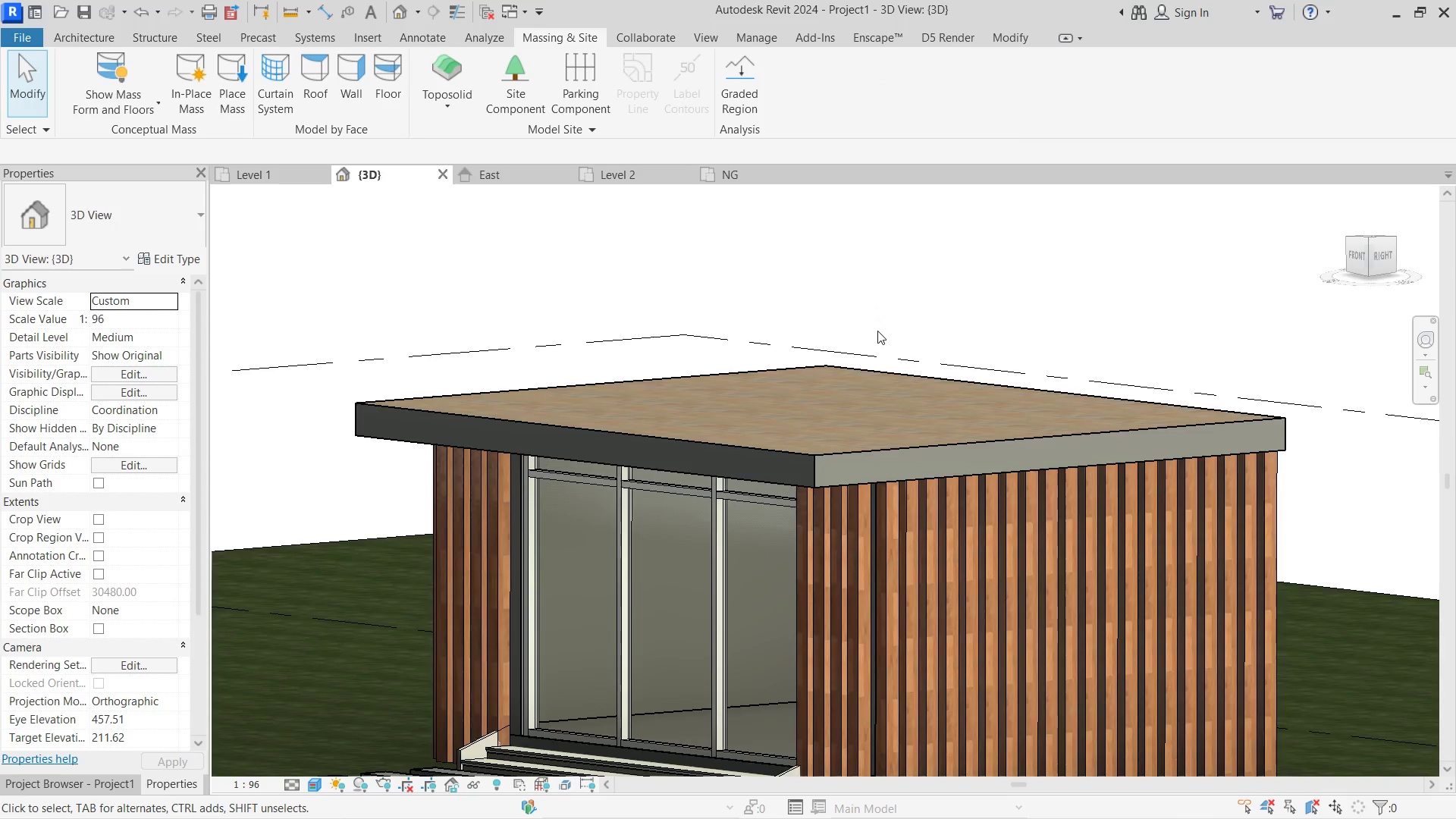 
hold_key(key=ShiftLeft, duration=1.12)
 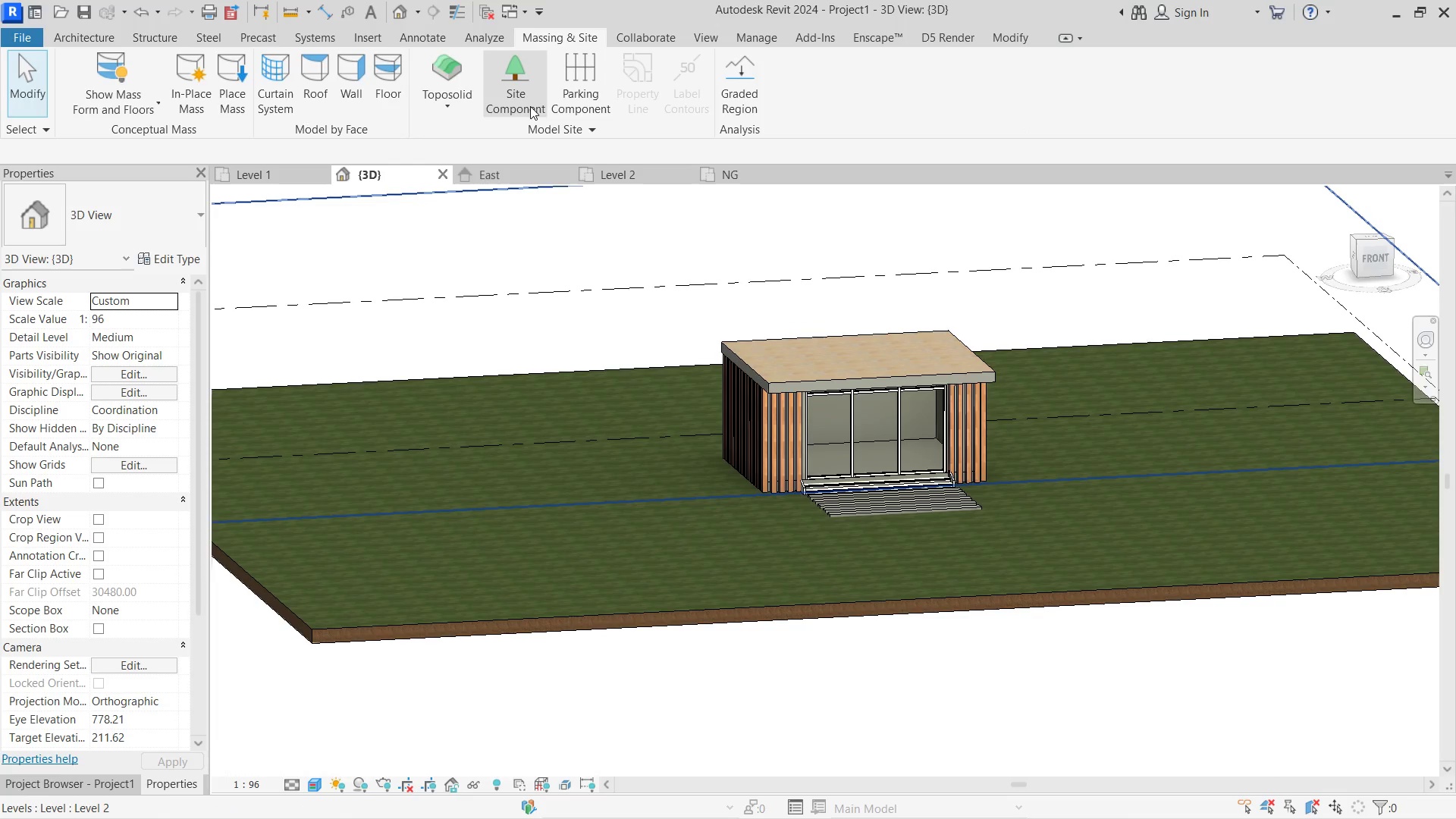 
scroll: coordinate [876, 331], scroll_direction: down, amount: 8.0
 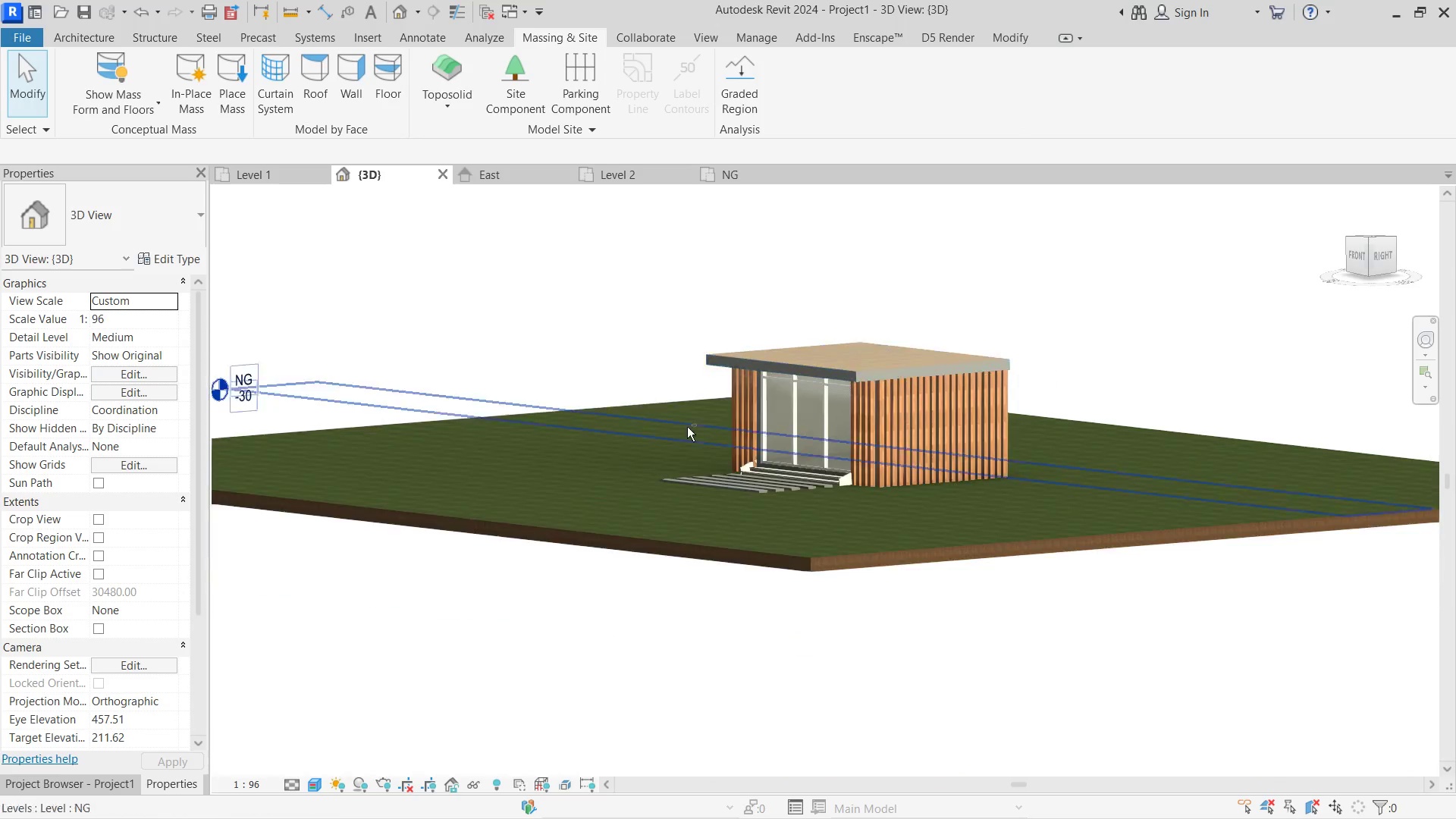 
left_click([530, 106])
 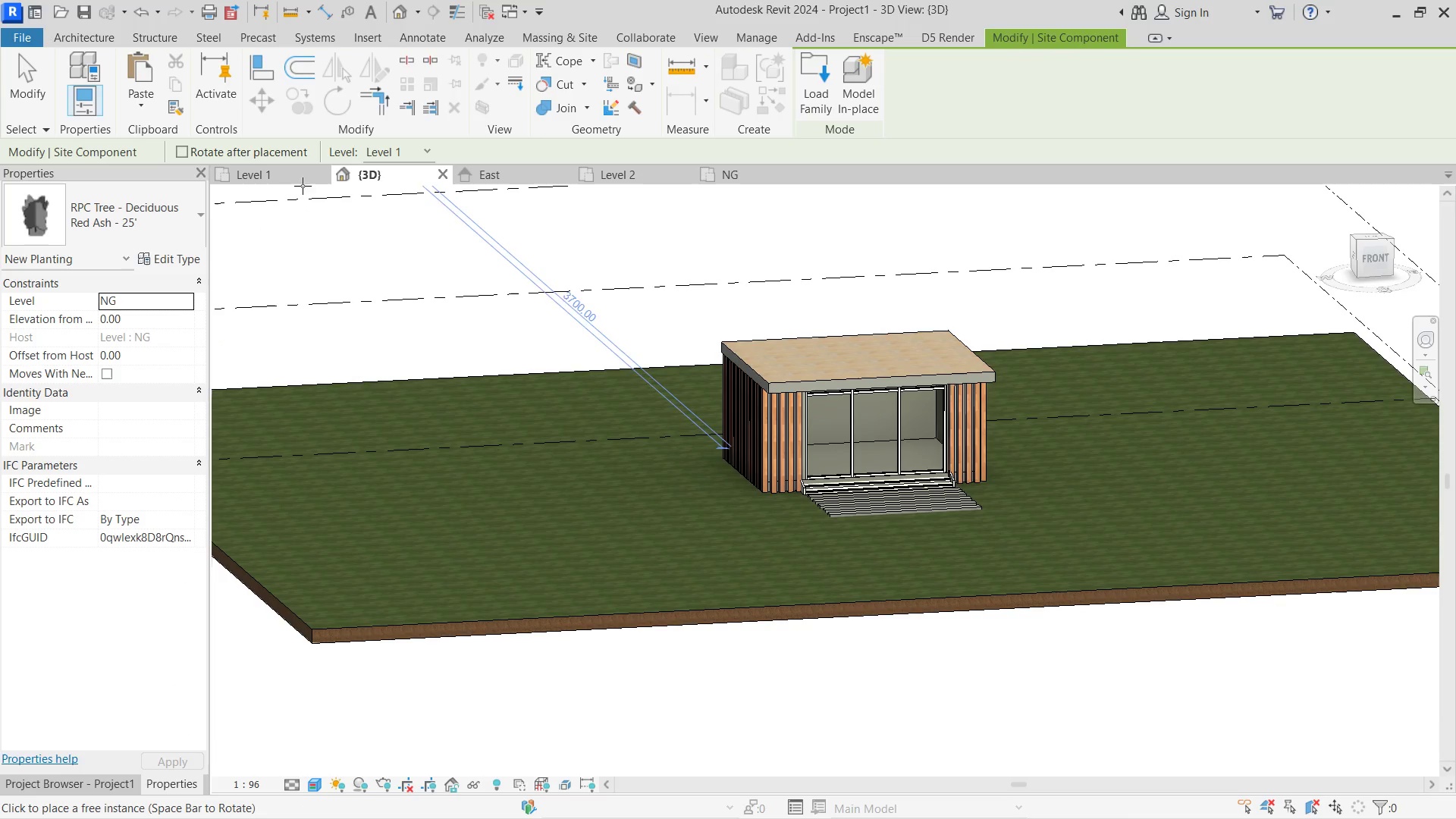 
left_click([727, 174])
 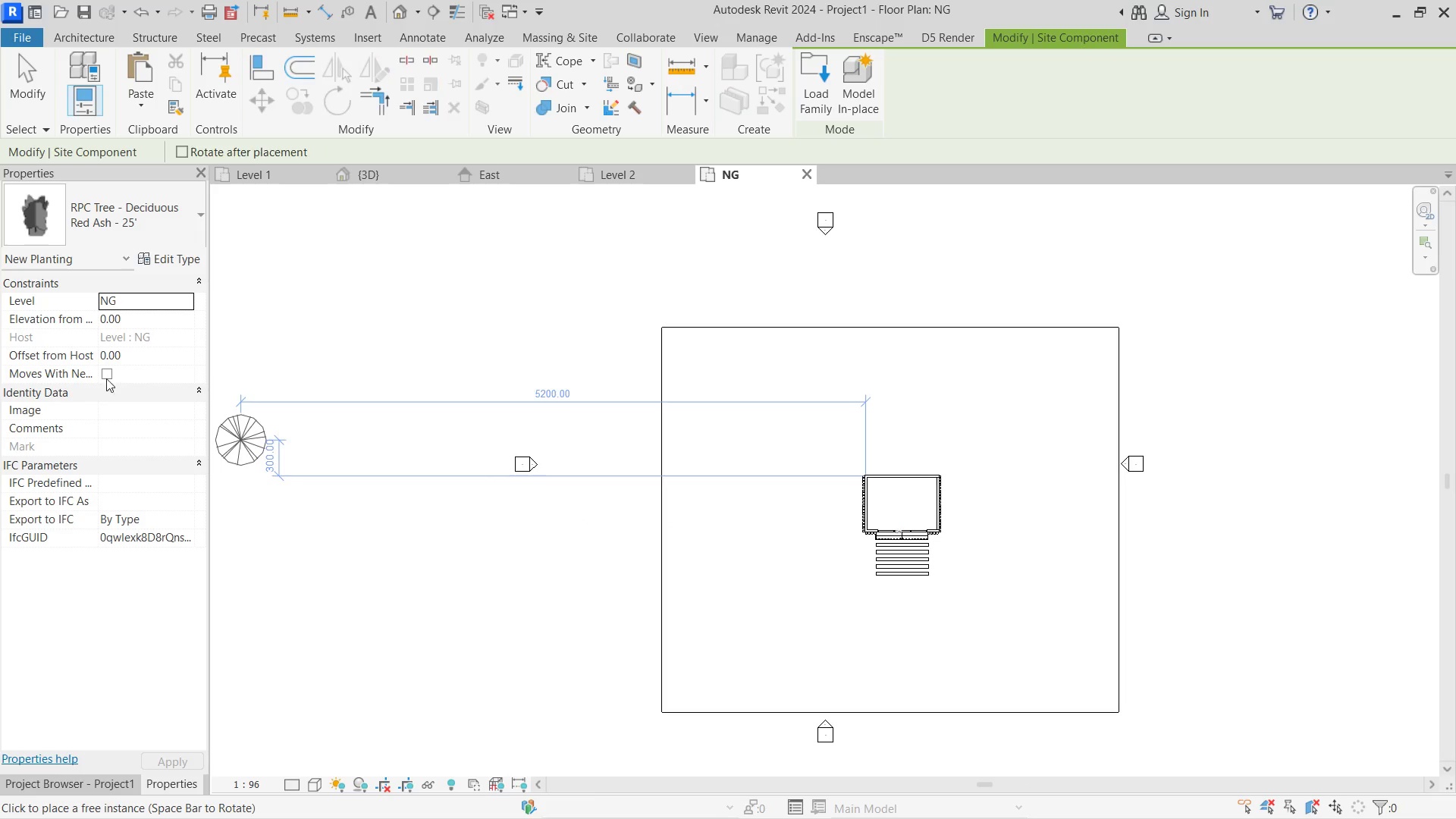 
left_click([165, 206])
 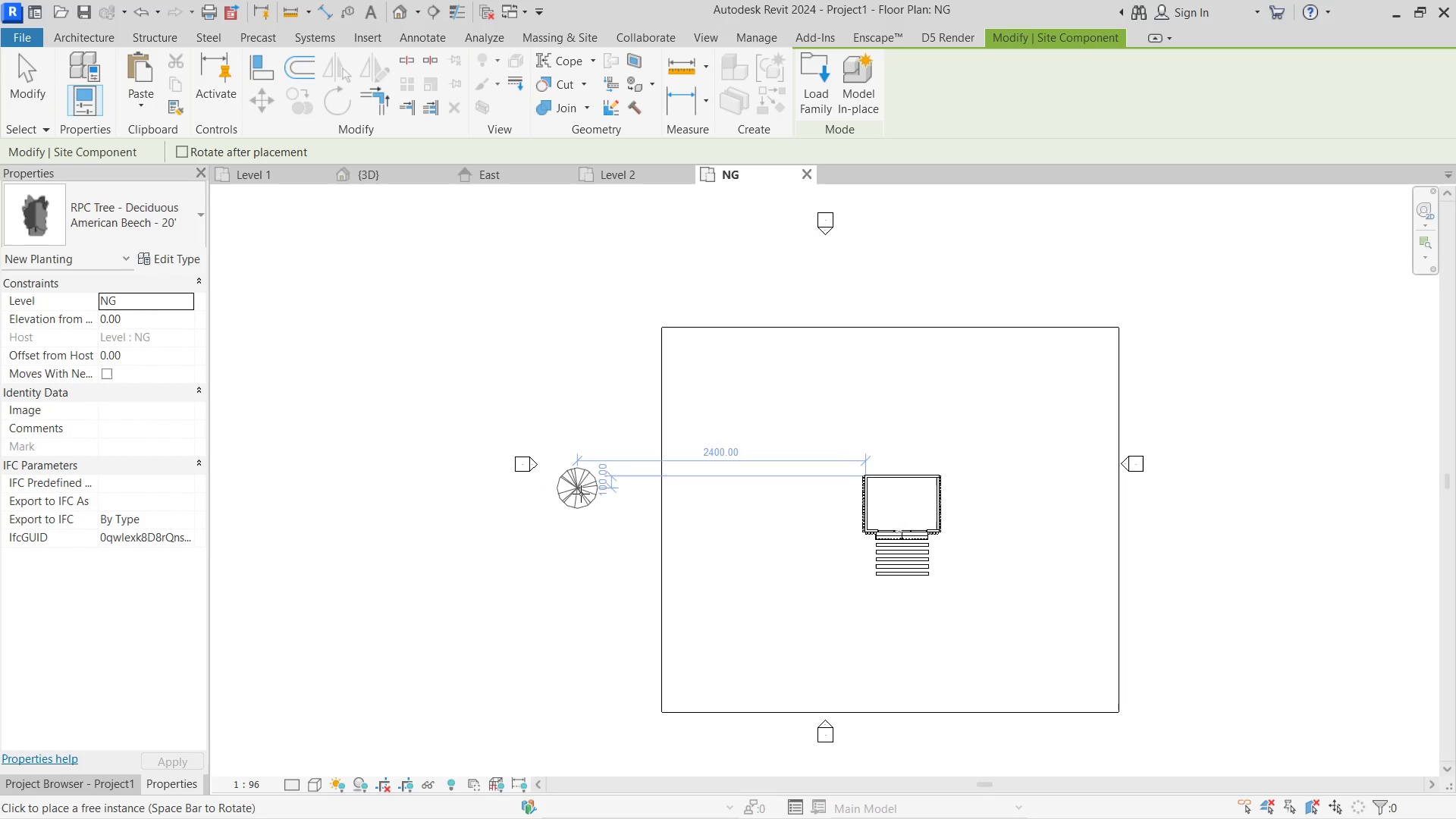 
left_click([153, 210])
 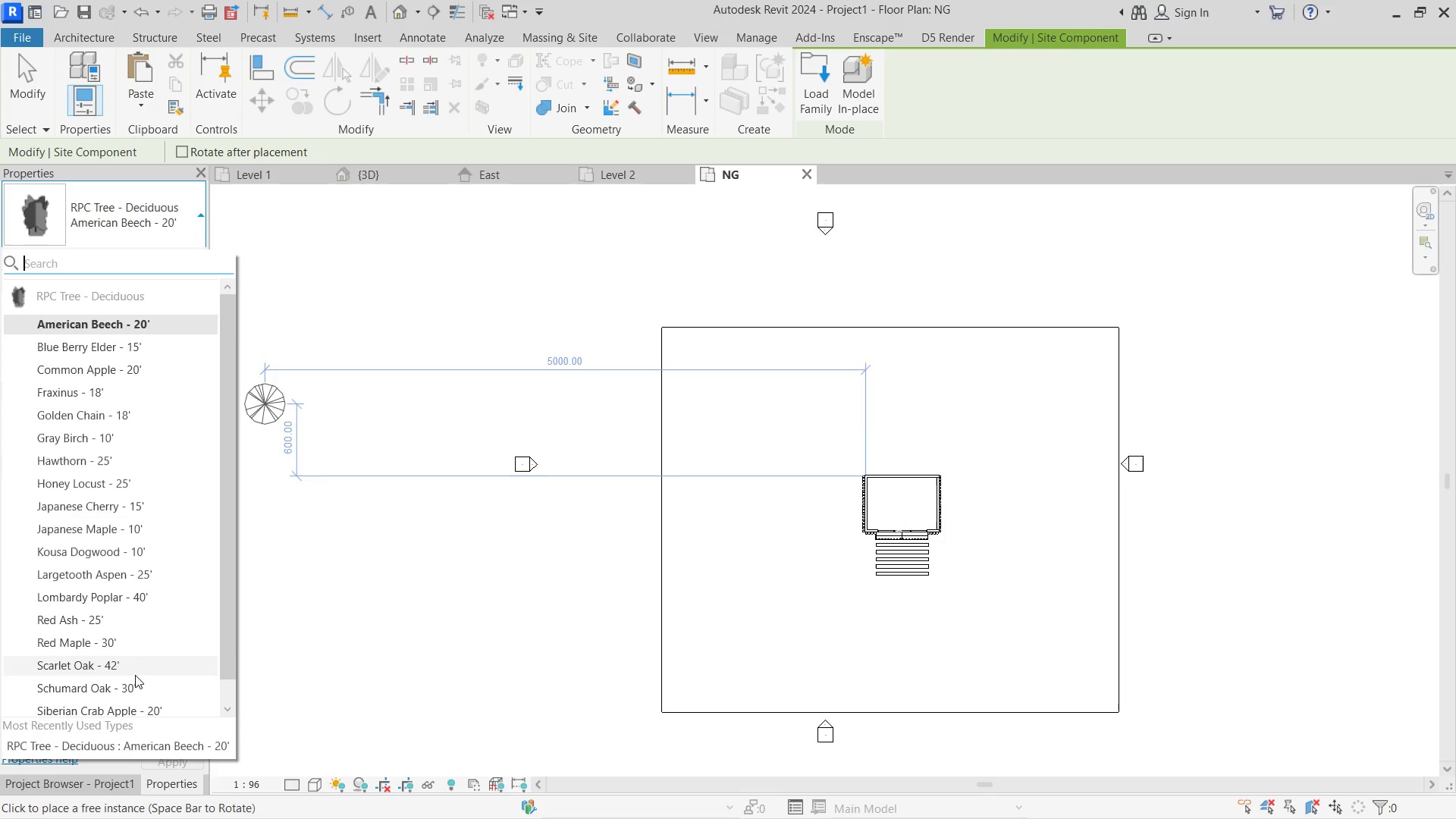 
left_click([149, 592])
 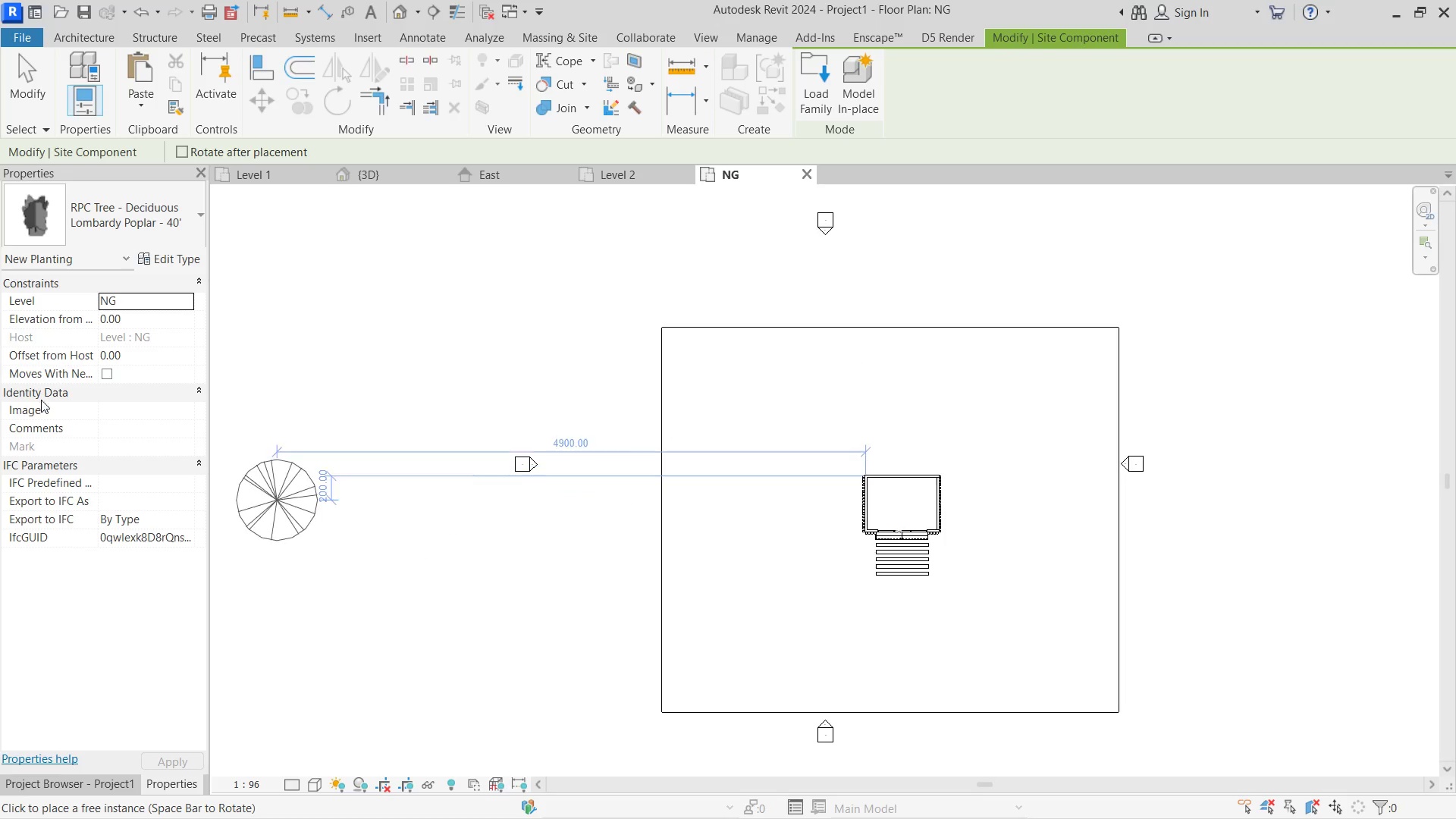 
left_click([115, 231])
 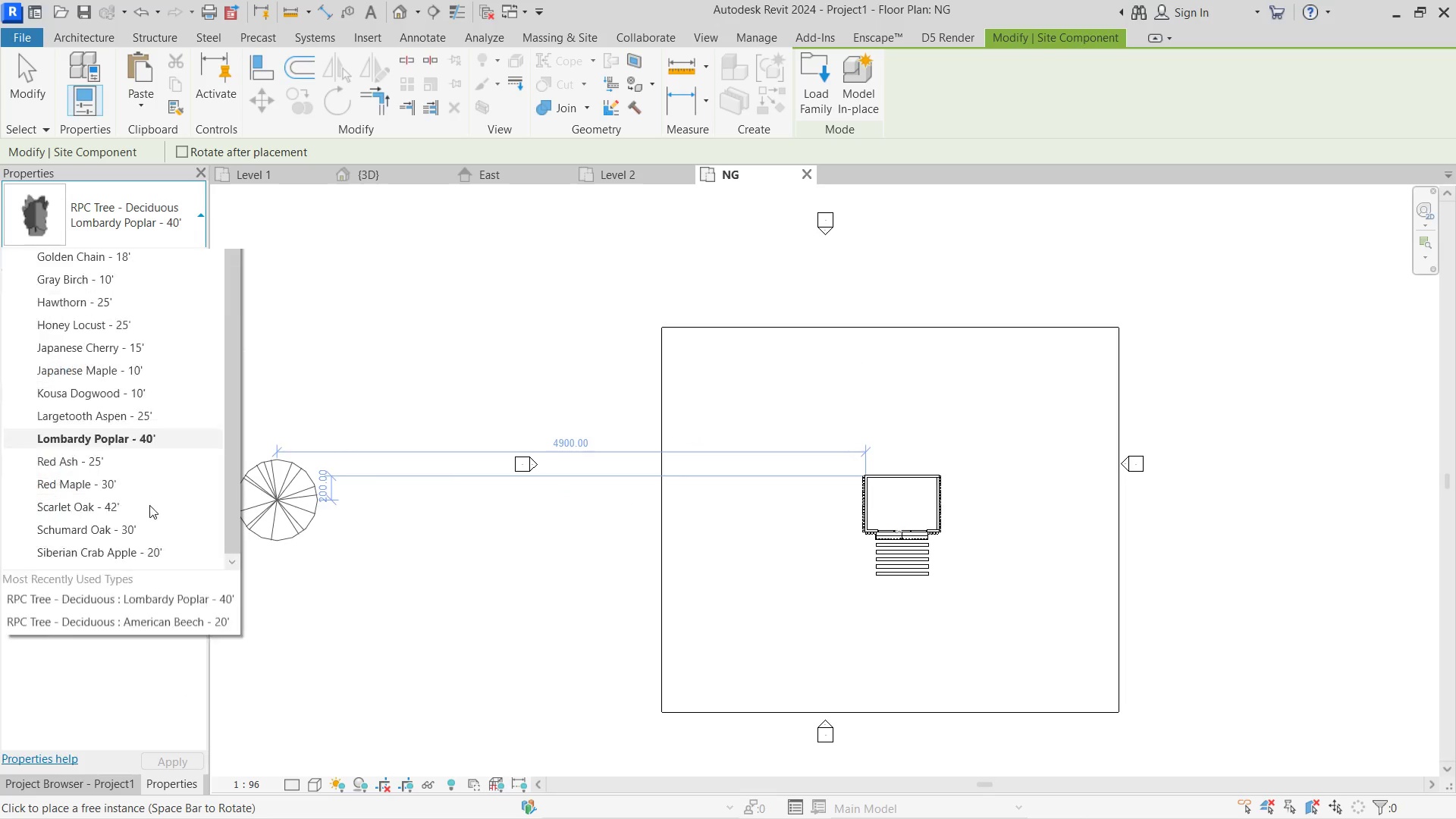 
scroll: coordinate [146, 539], scroll_direction: down, amount: 5.0
 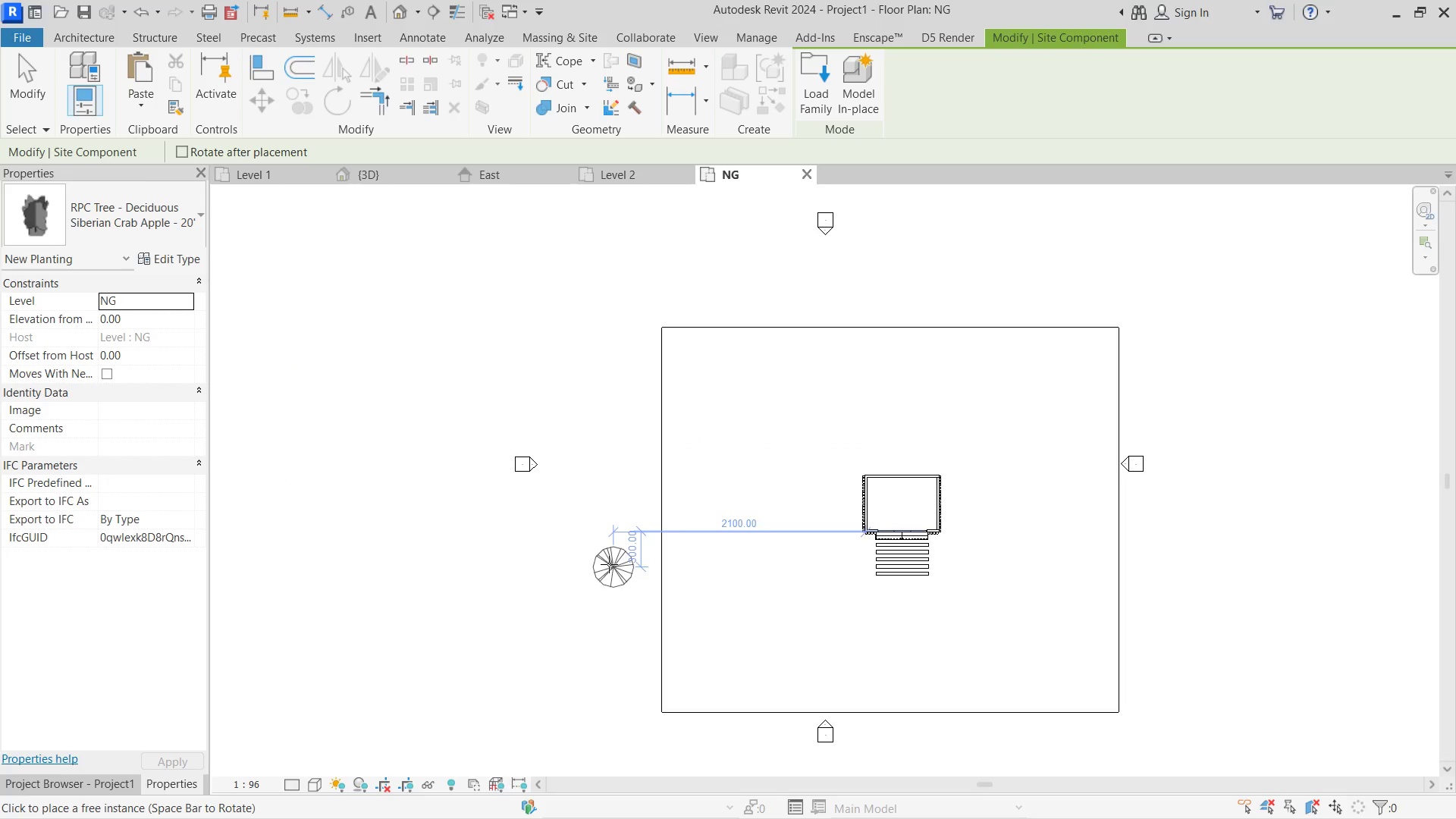 
left_click([166, 216])
 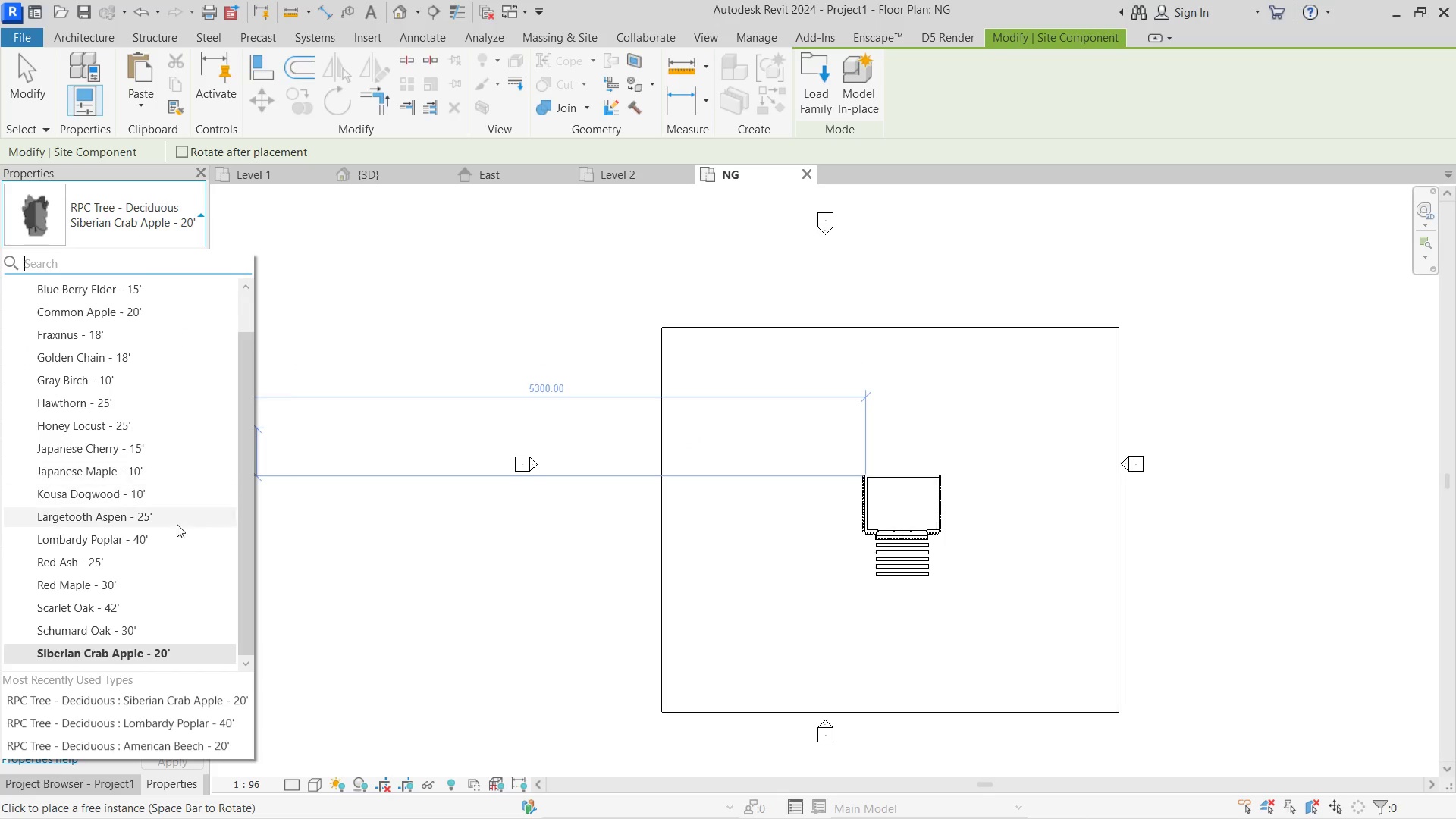 
scroll: coordinate [174, 538], scroll_direction: down, amount: 6.0
 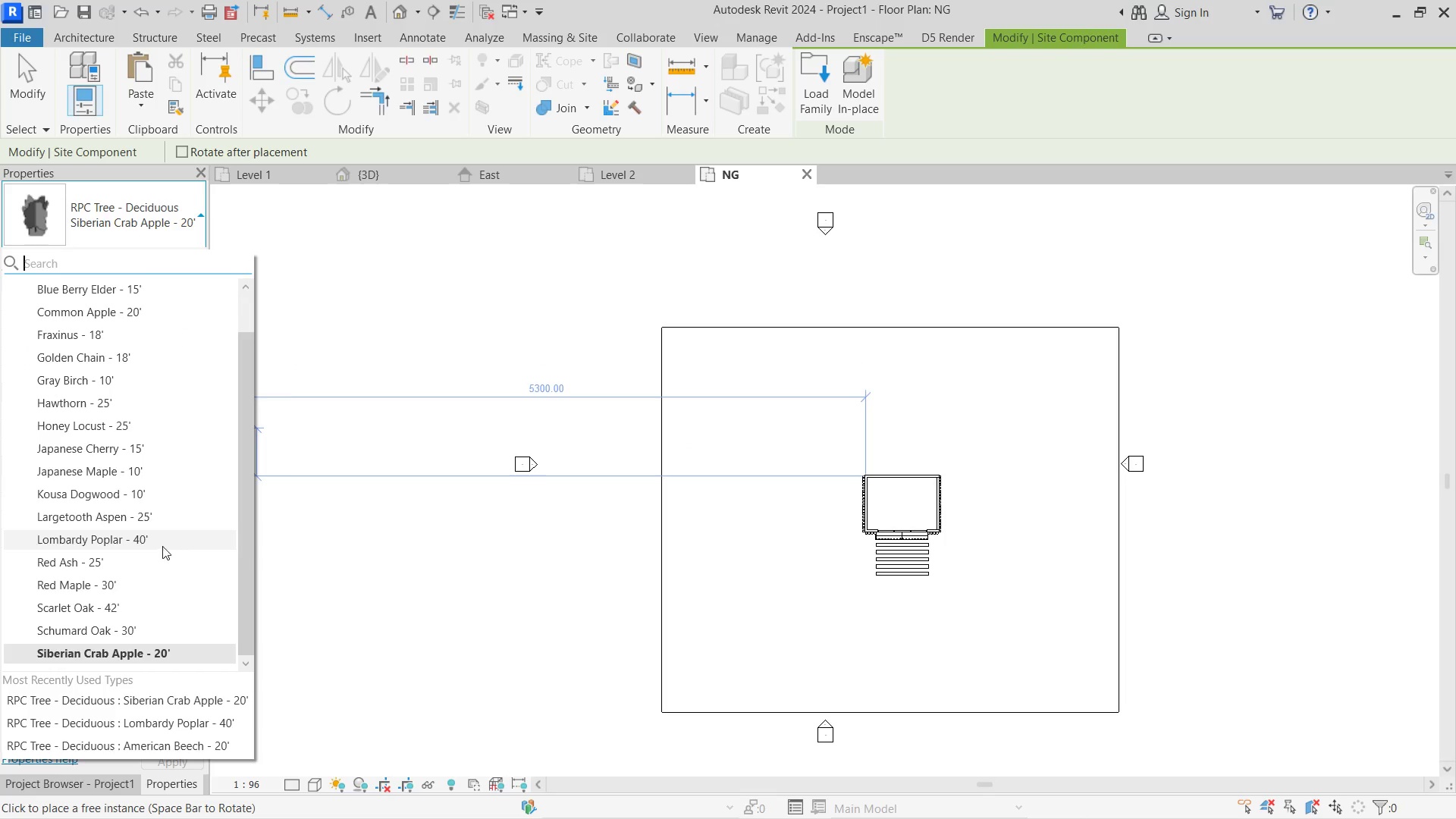 
left_click([161, 543])
 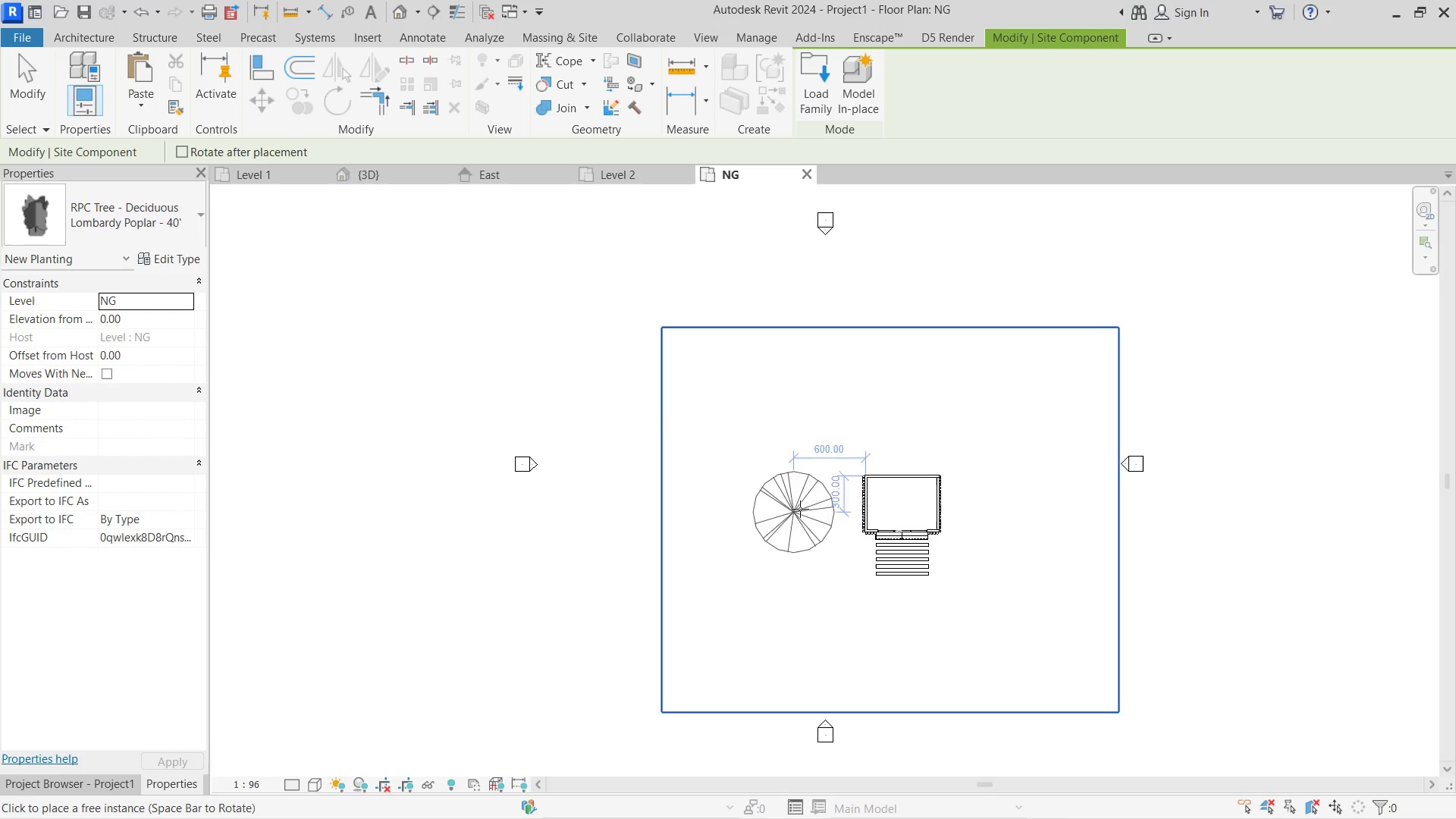 
scroll: coordinate [849, 509], scroll_direction: up, amount: 7.0
 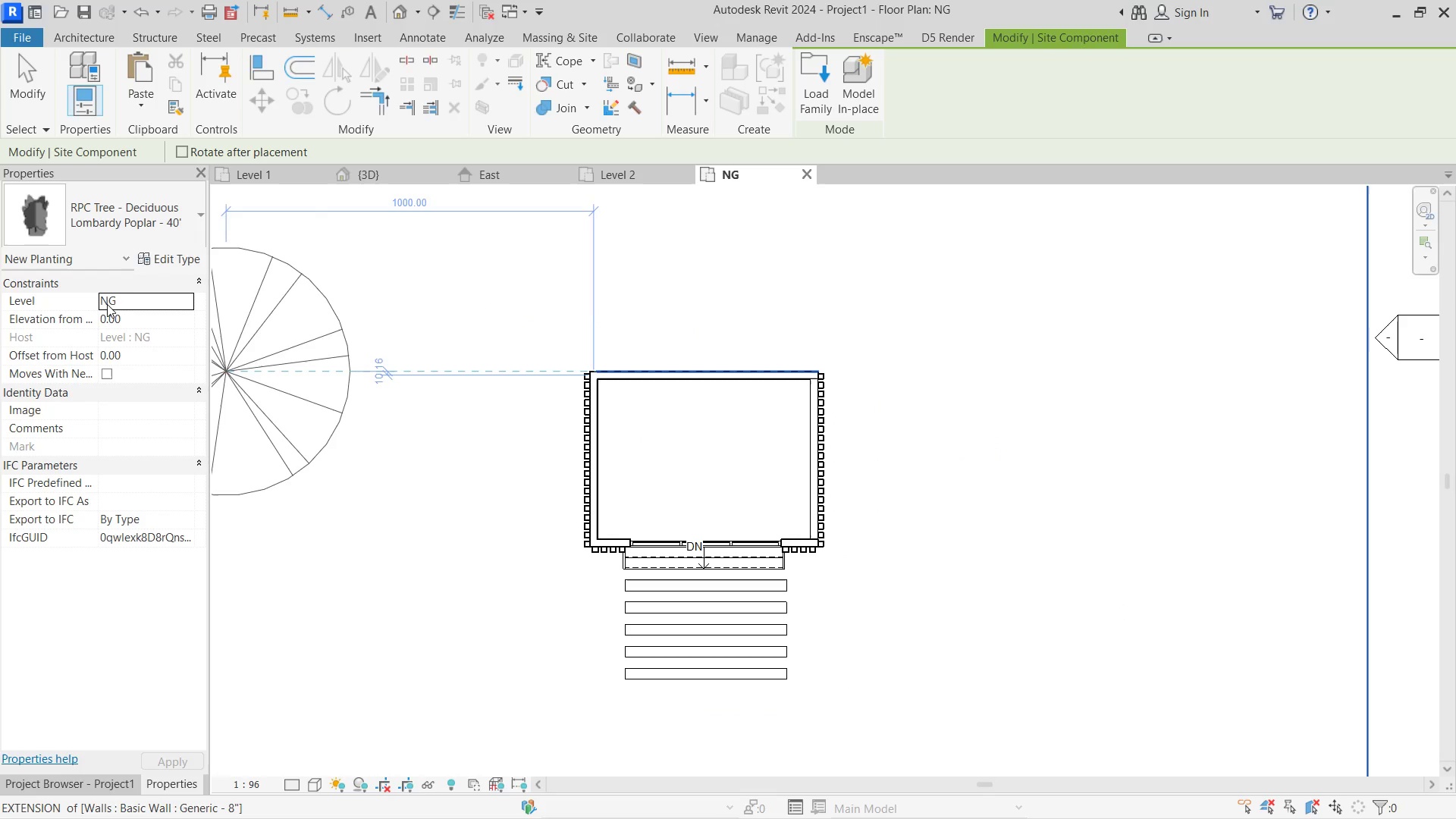 
left_click([134, 220])
 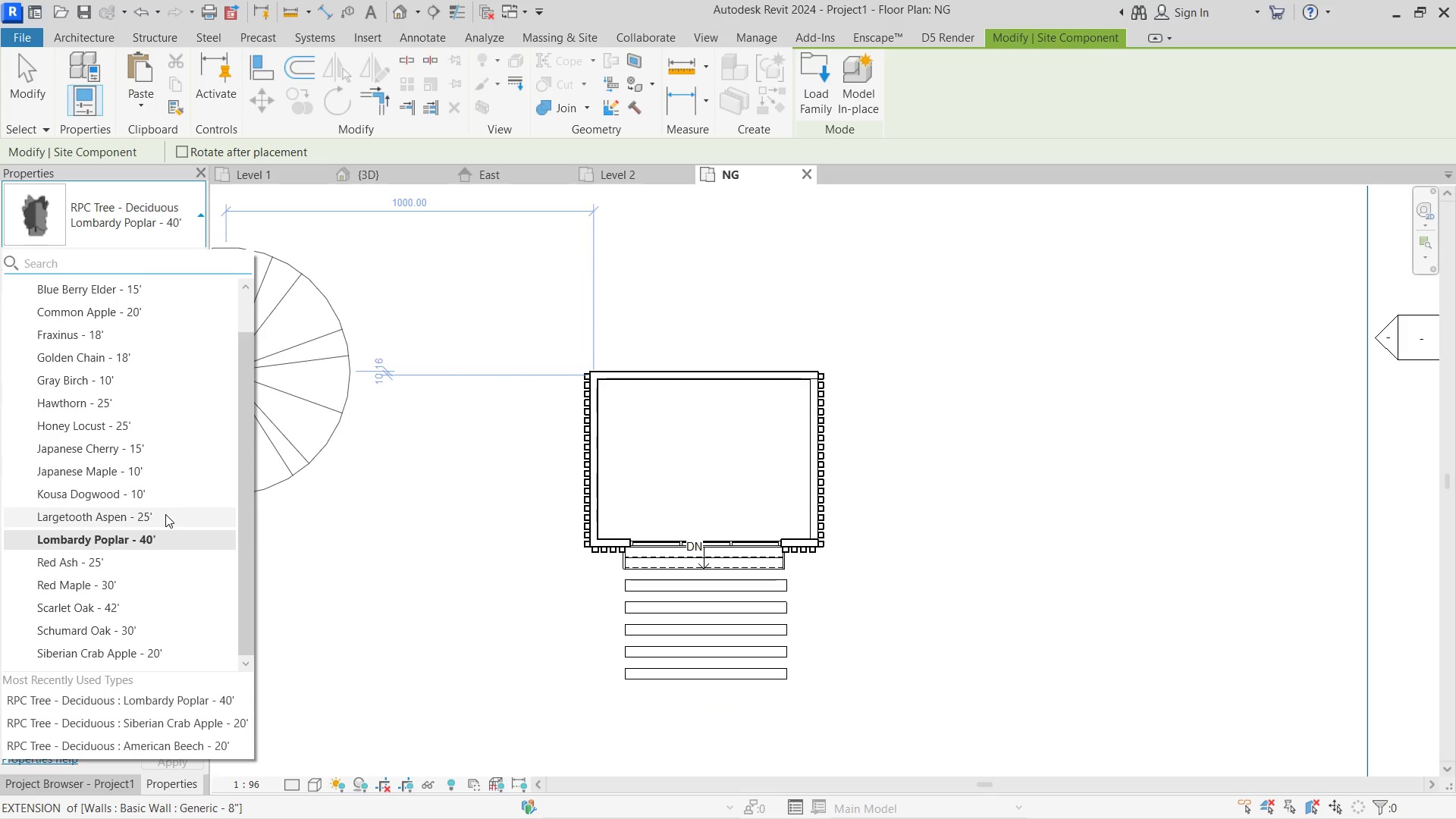 
left_click([164, 516])
 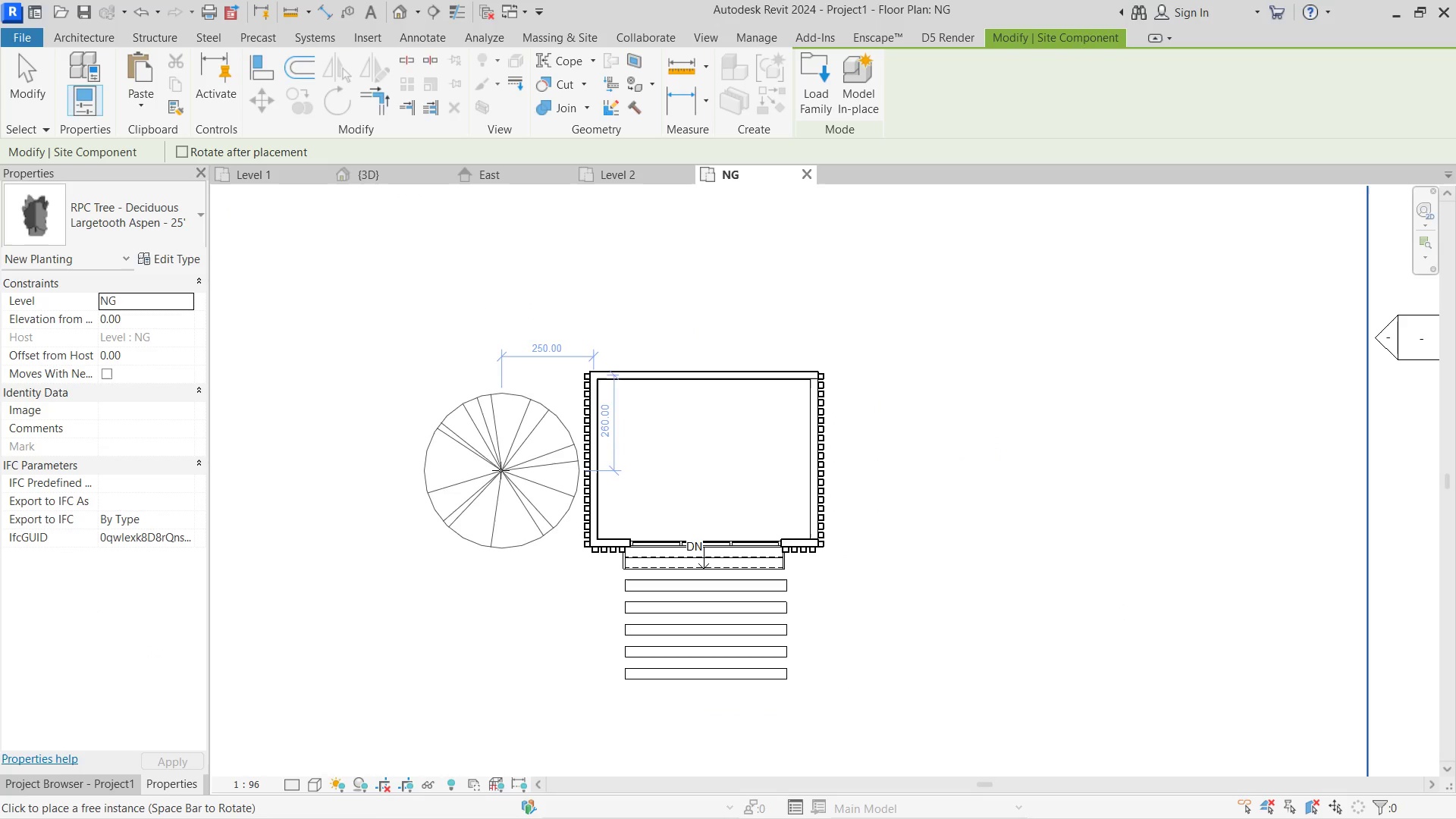 
left_click([500, 470])
 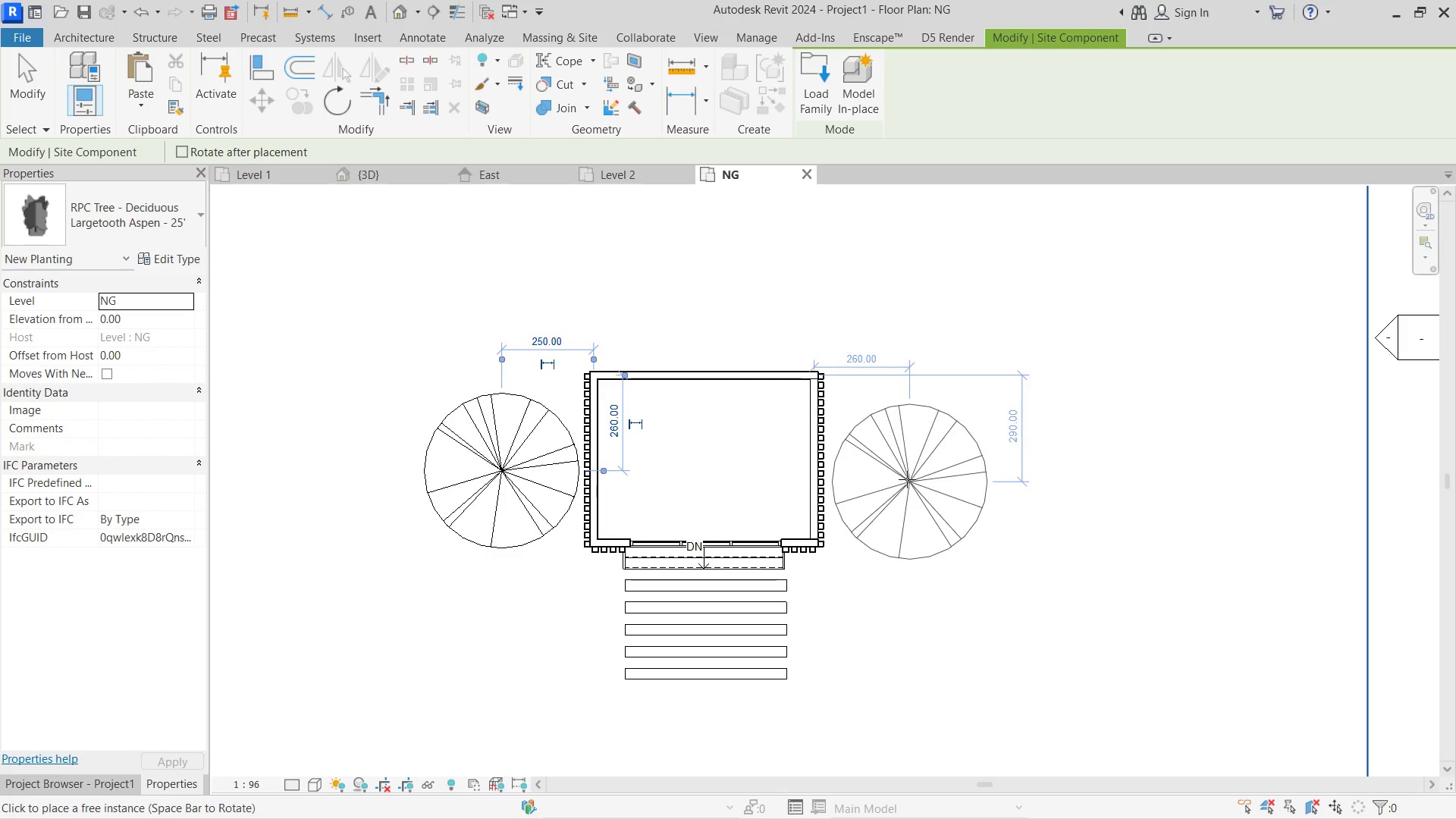 
left_click([905, 478])
 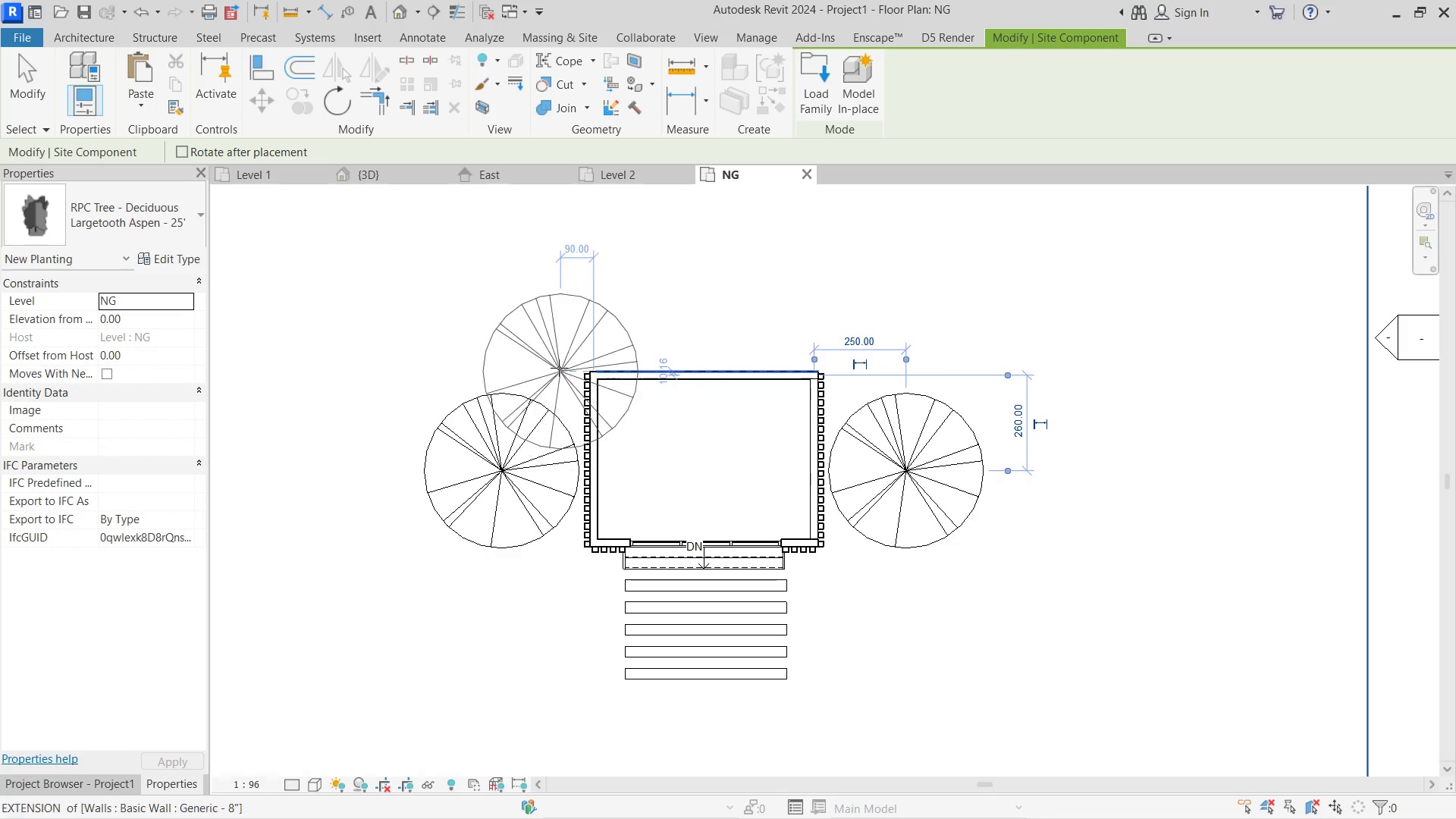 
key(Escape)
 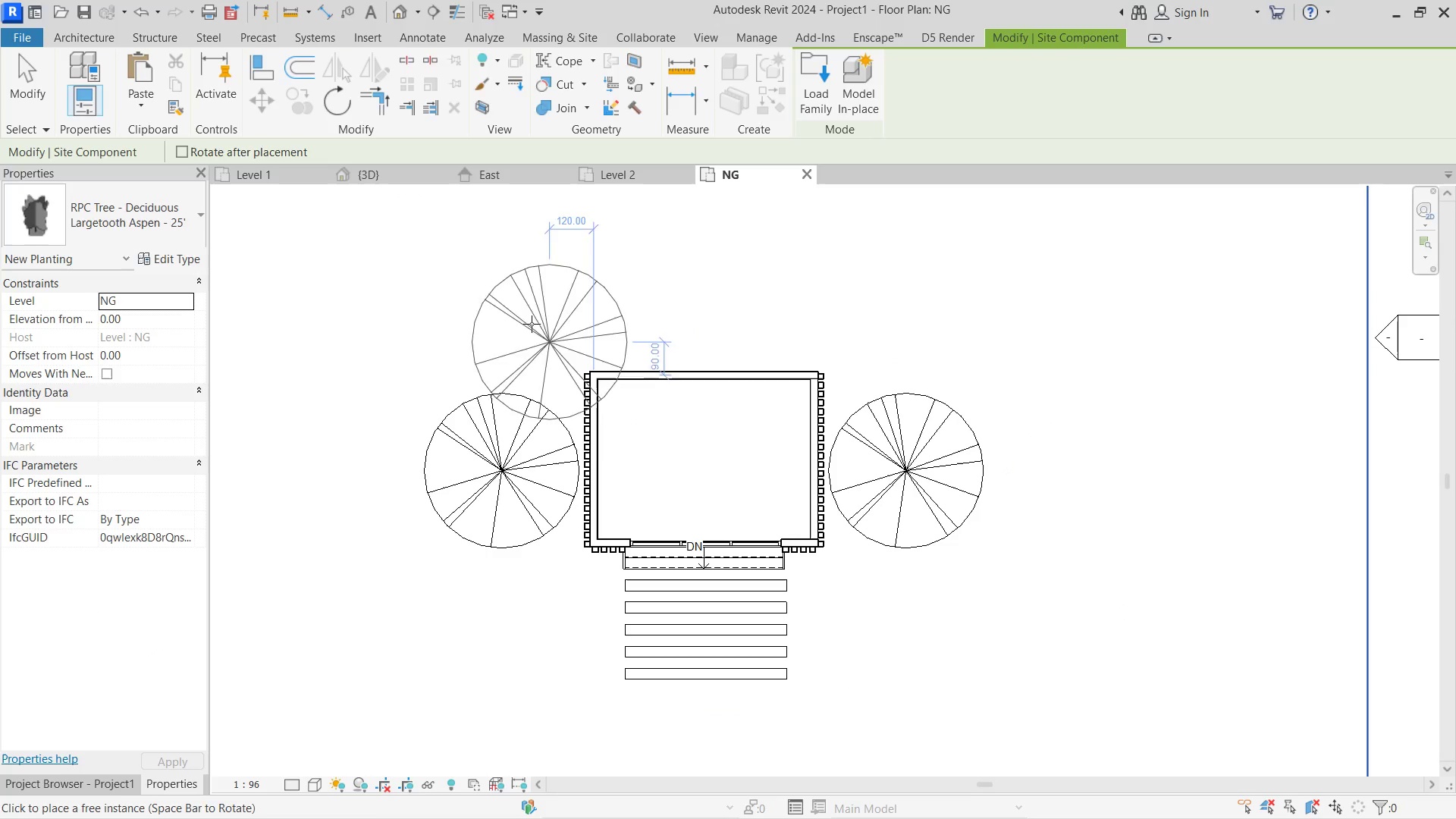 
key(Escape)
 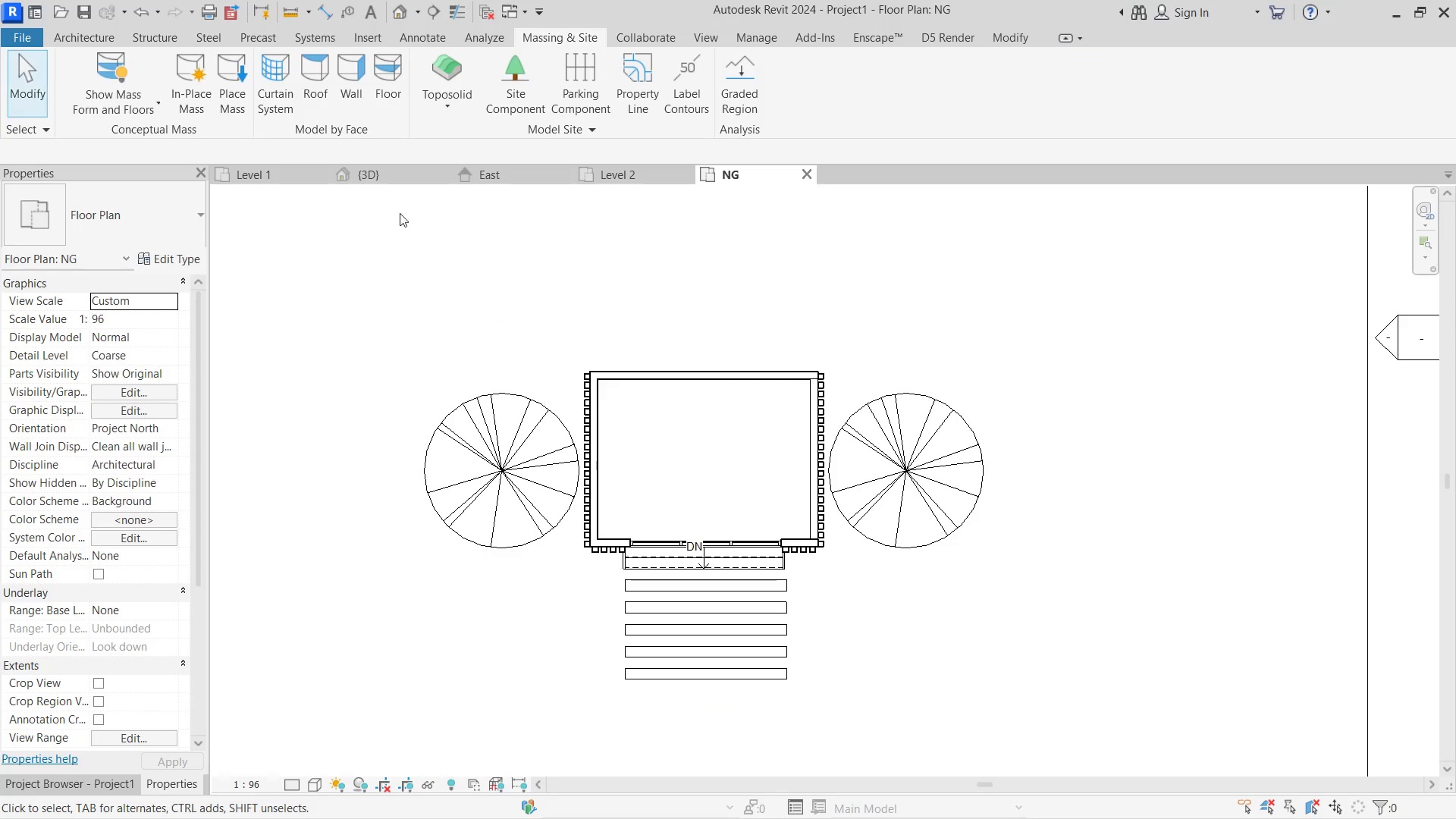 
key(Escape)
 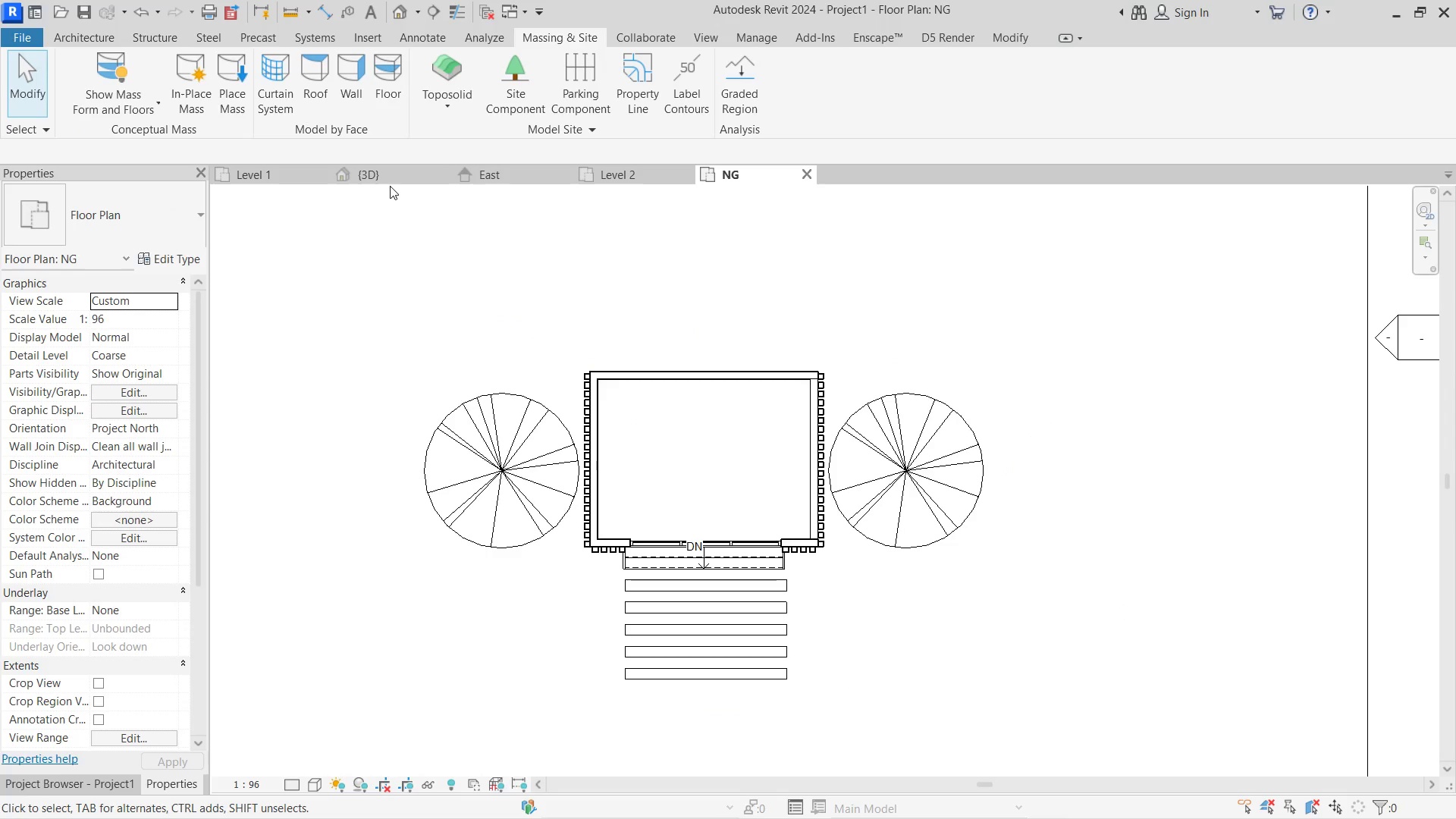 
left_click([384, 177])
 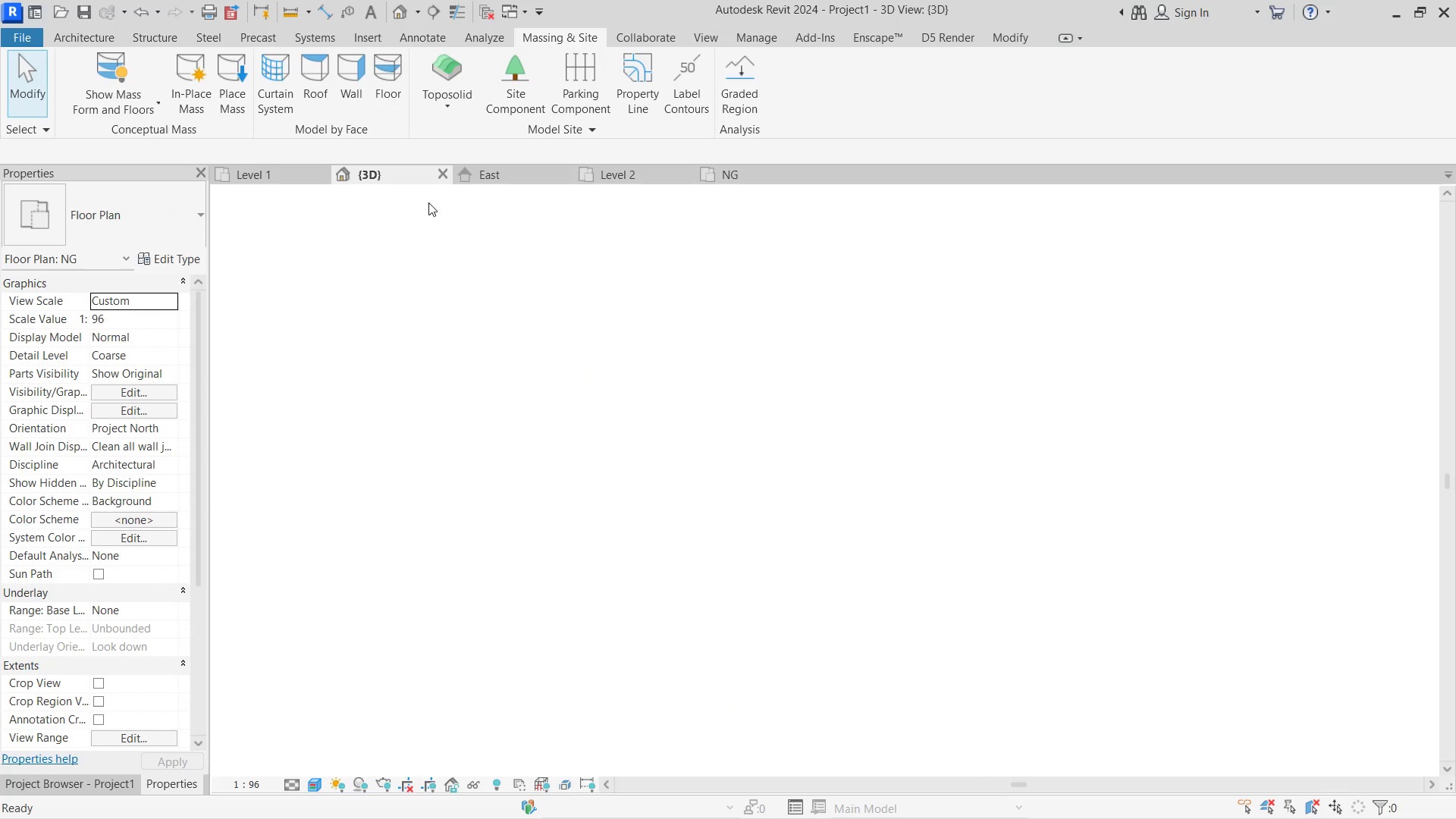 
key(Shift+ShiftLeft)
 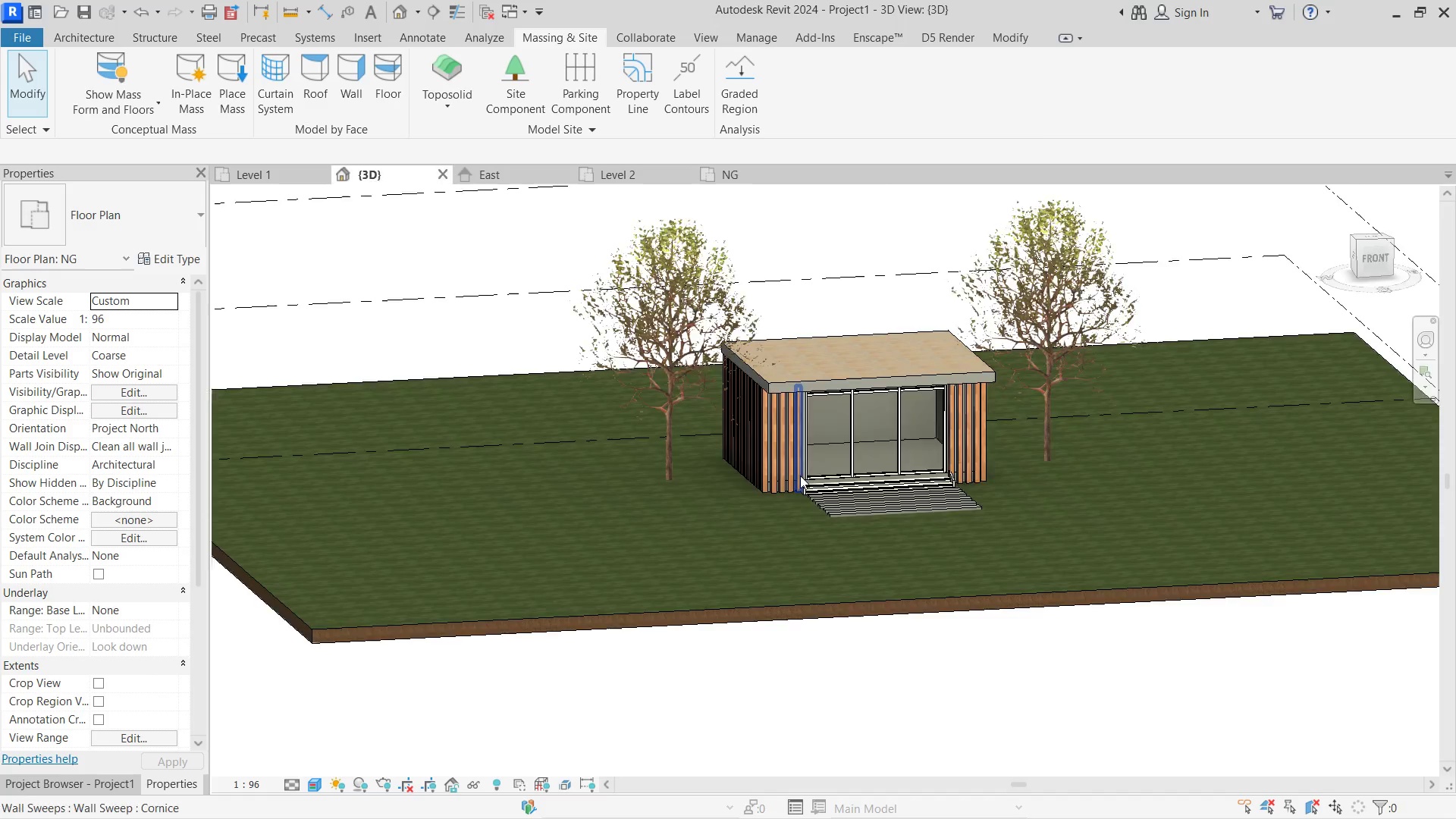 
hold_key(key=ShiftLeft, duration=4.36)
 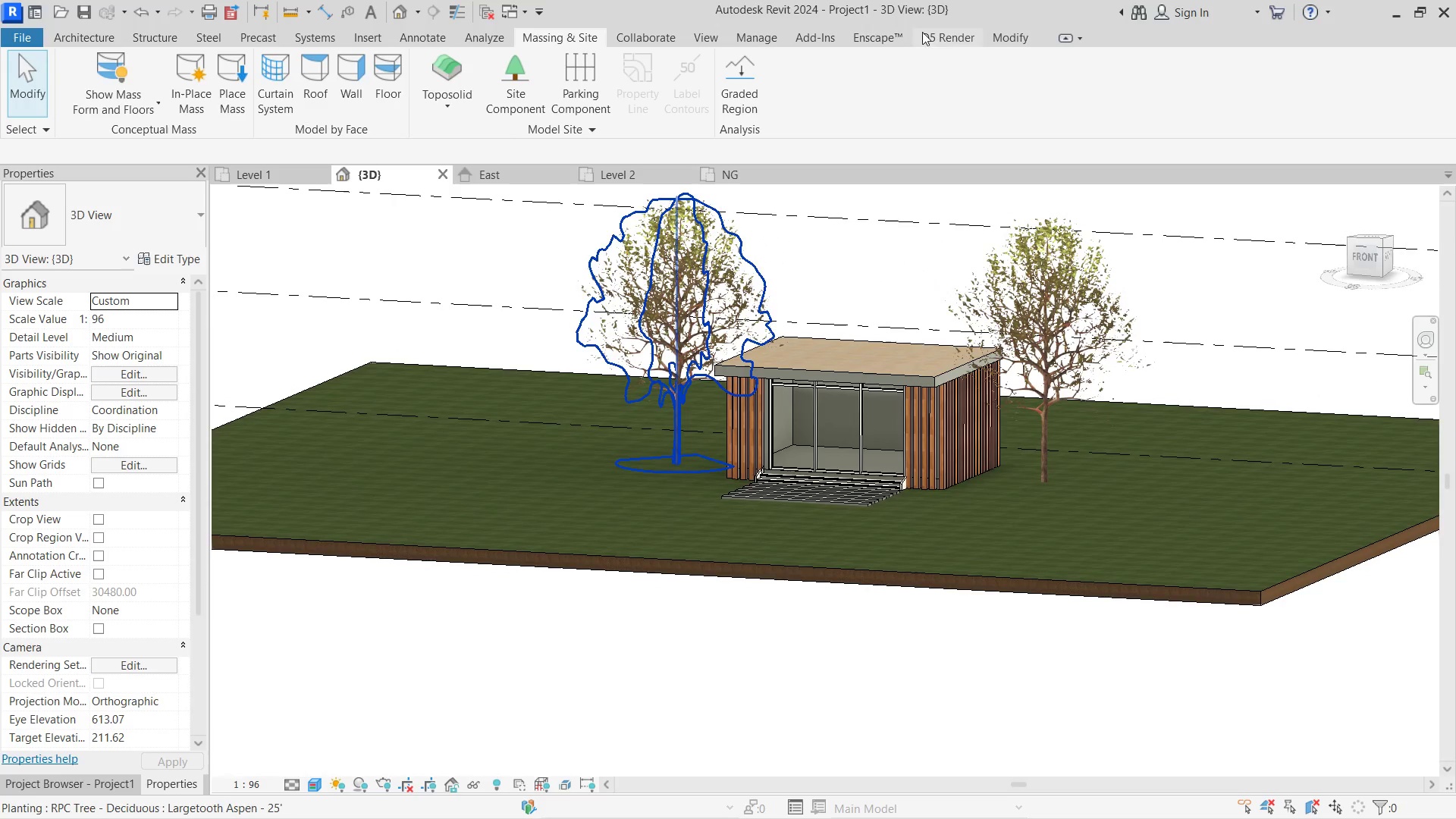 
left_click([940, 36])
 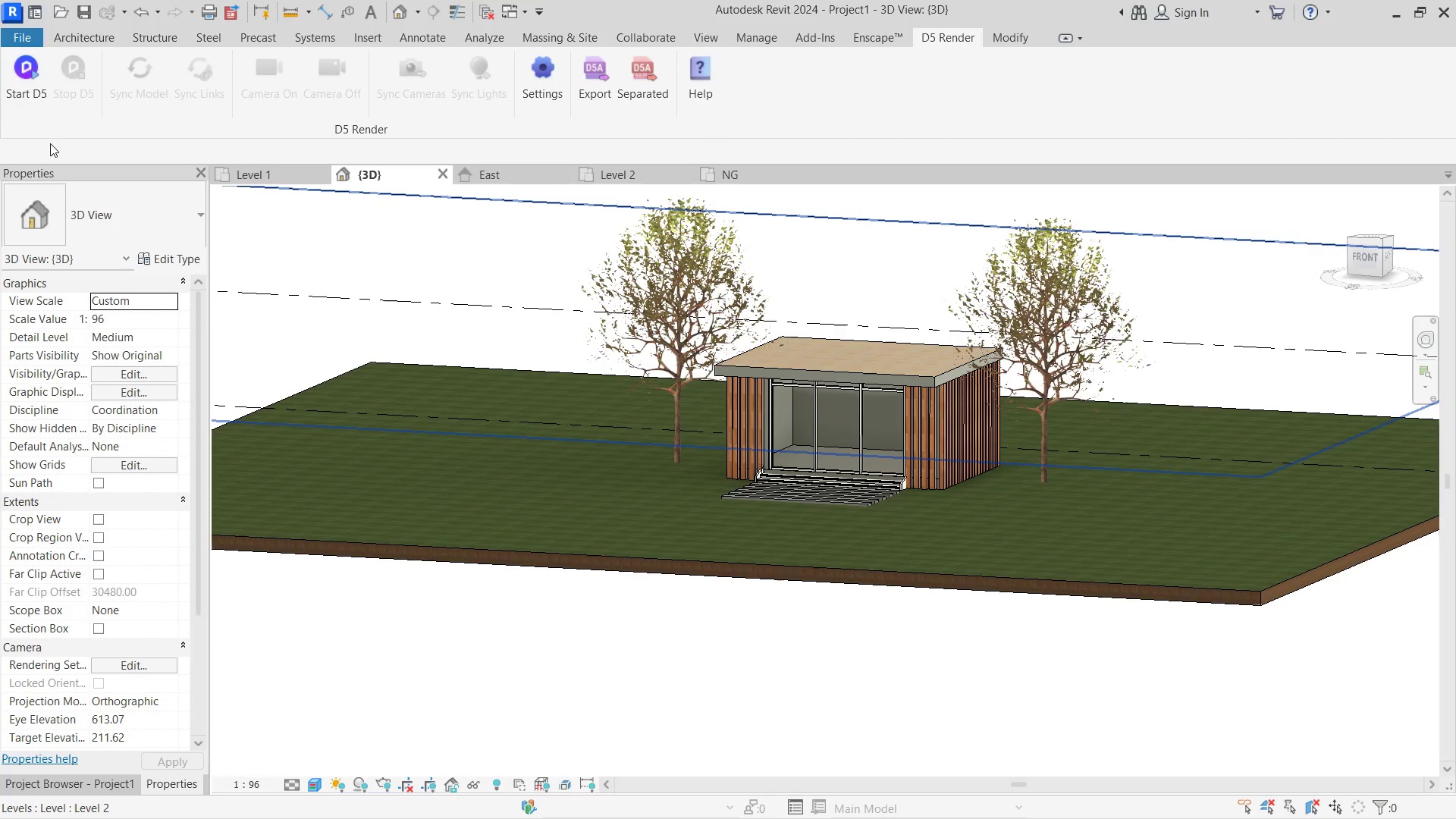 
left_click([36, 104])
 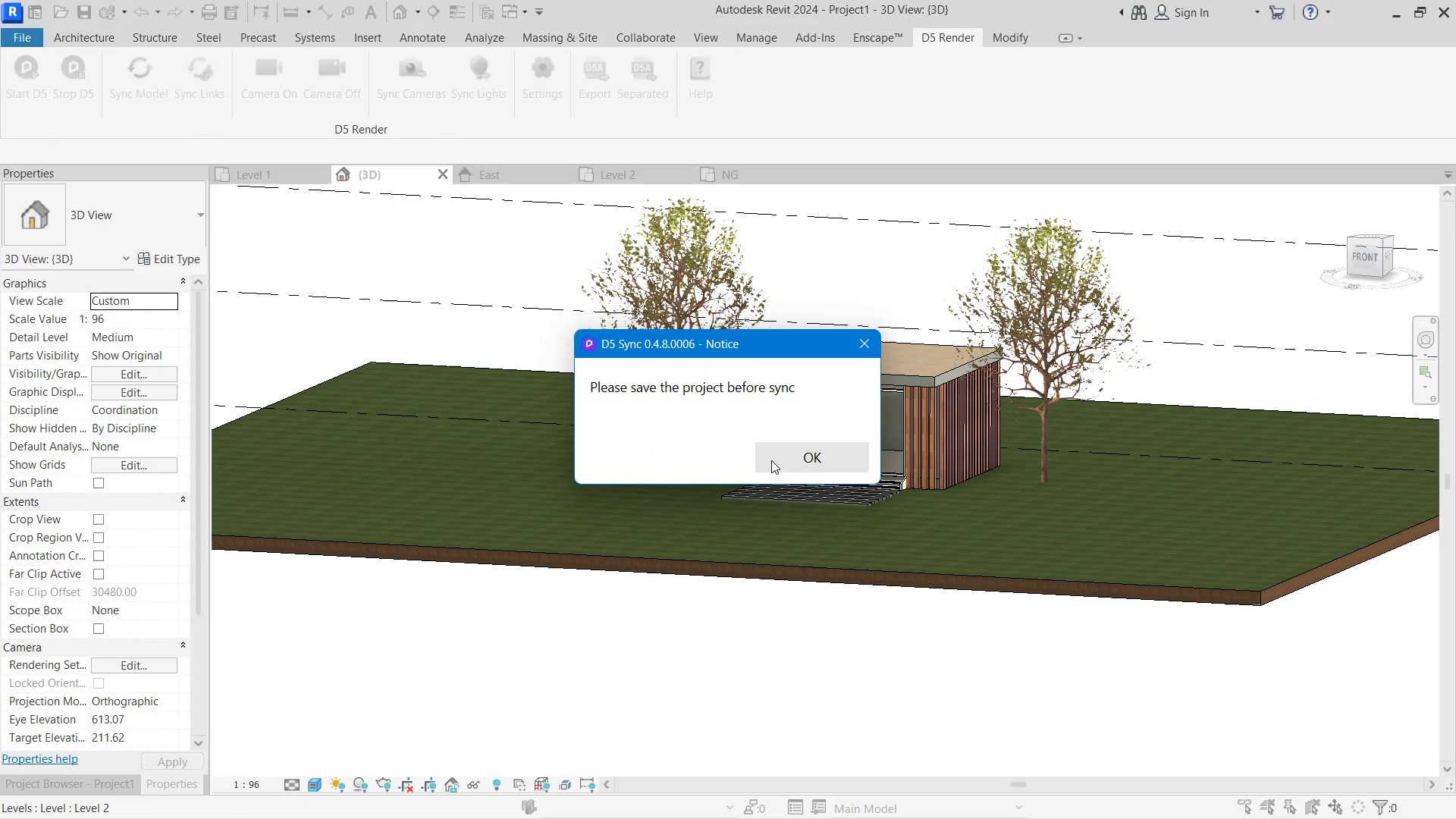 
left_click([771, 460])
 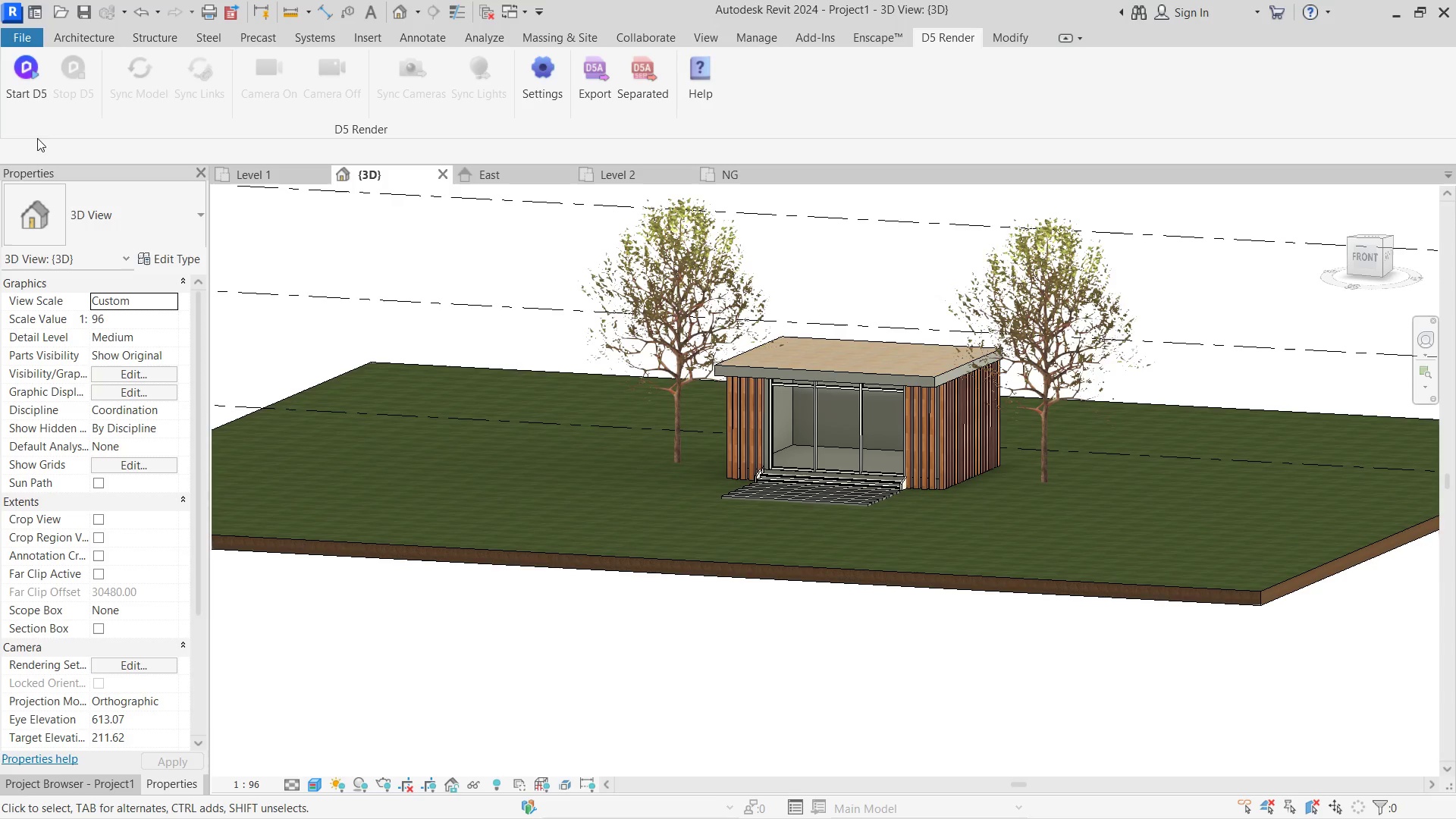 
left_click([17, 81])
 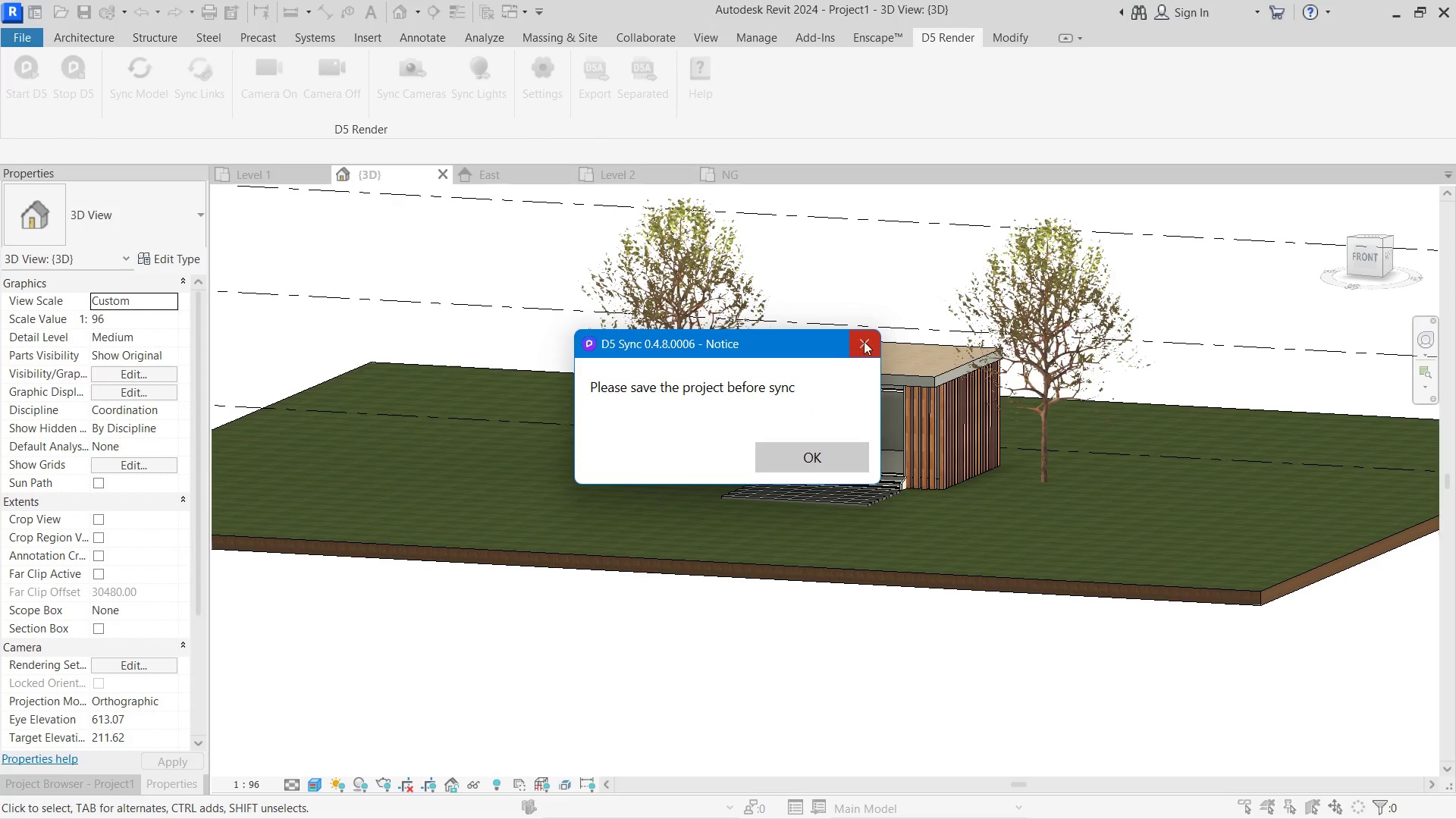 
left_click([863, 341])
 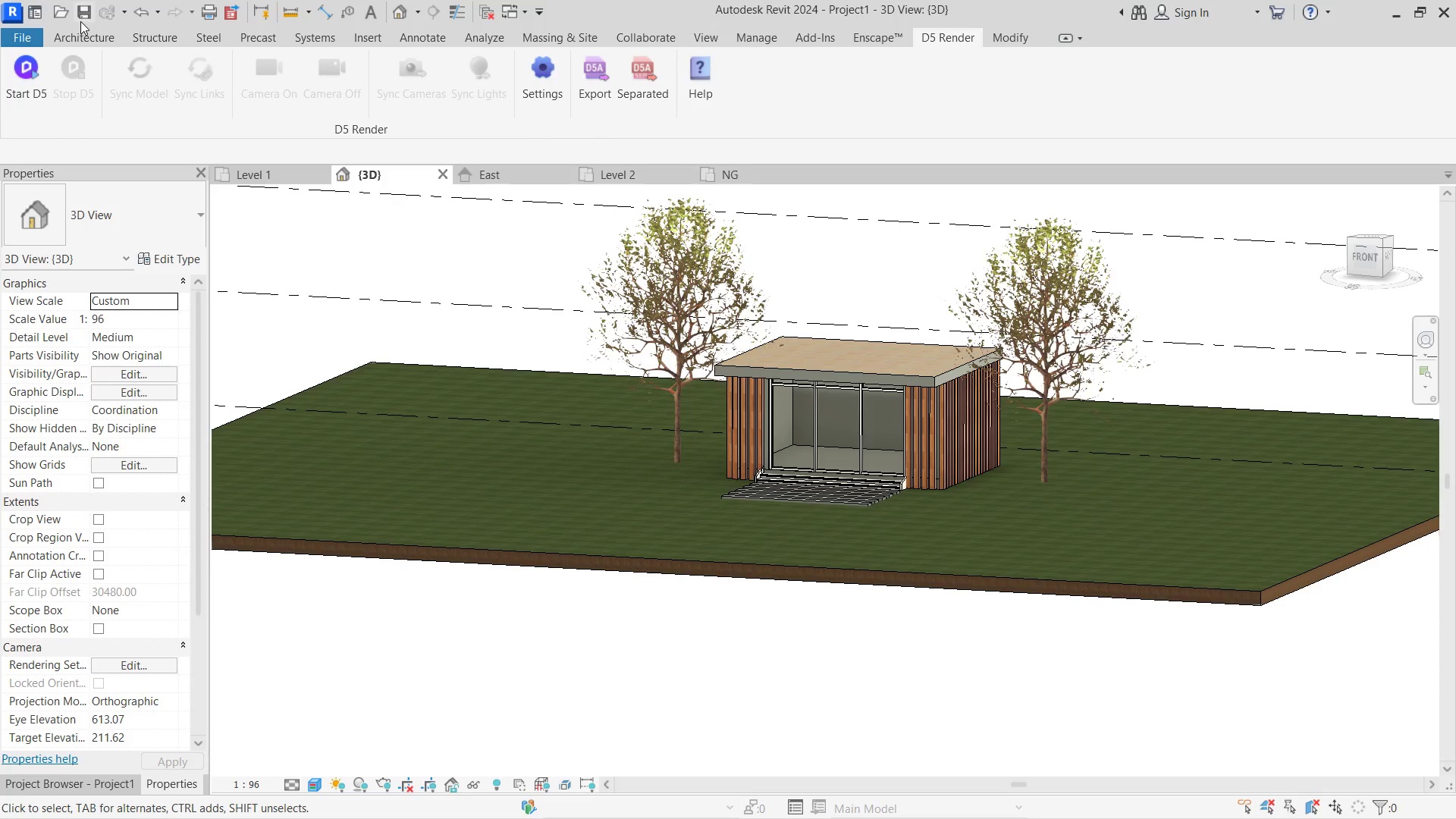 
left_click([80, 21])
 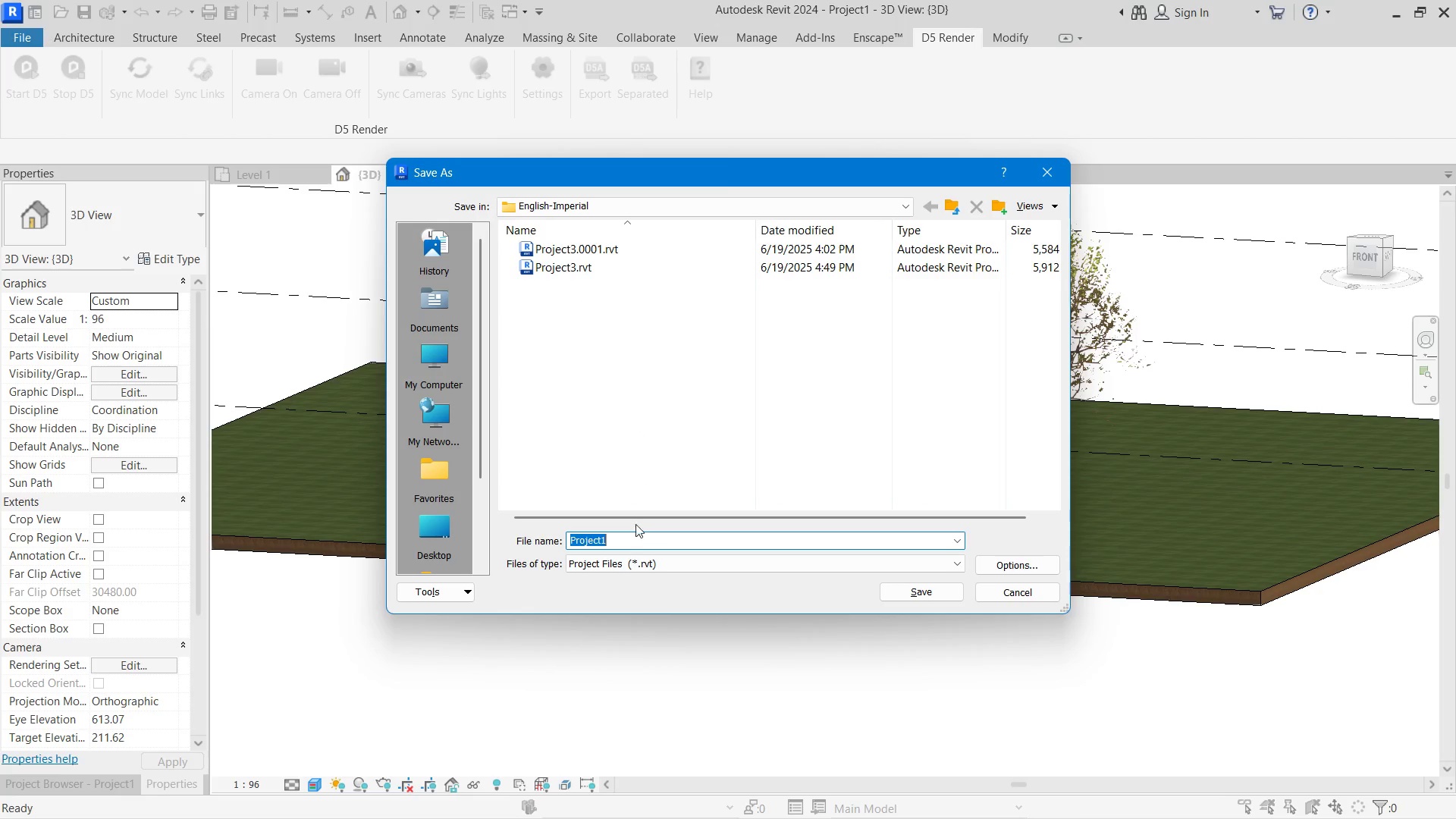 
right_click([544, 356])
 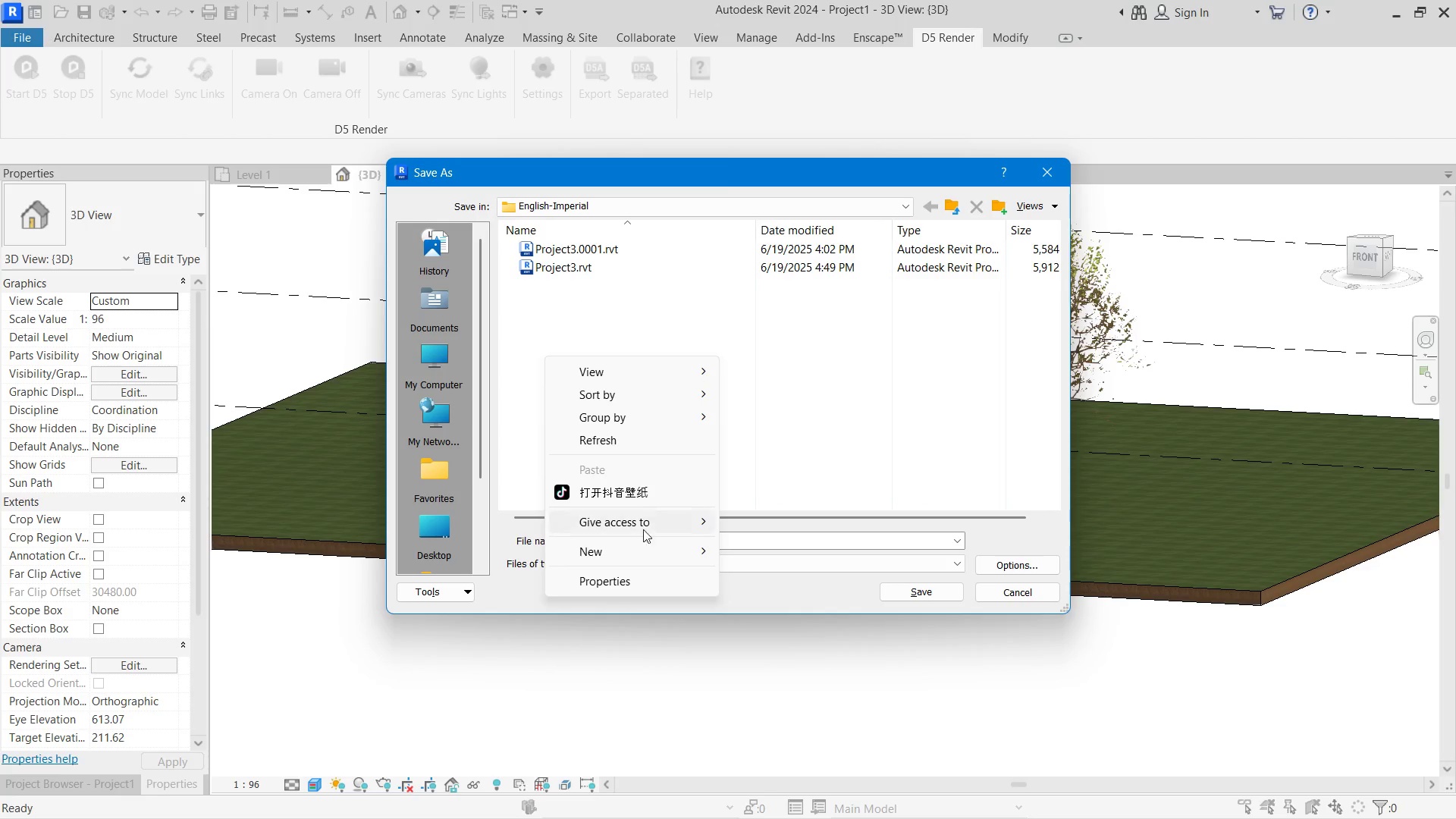 
mouse_move([638, 527])
 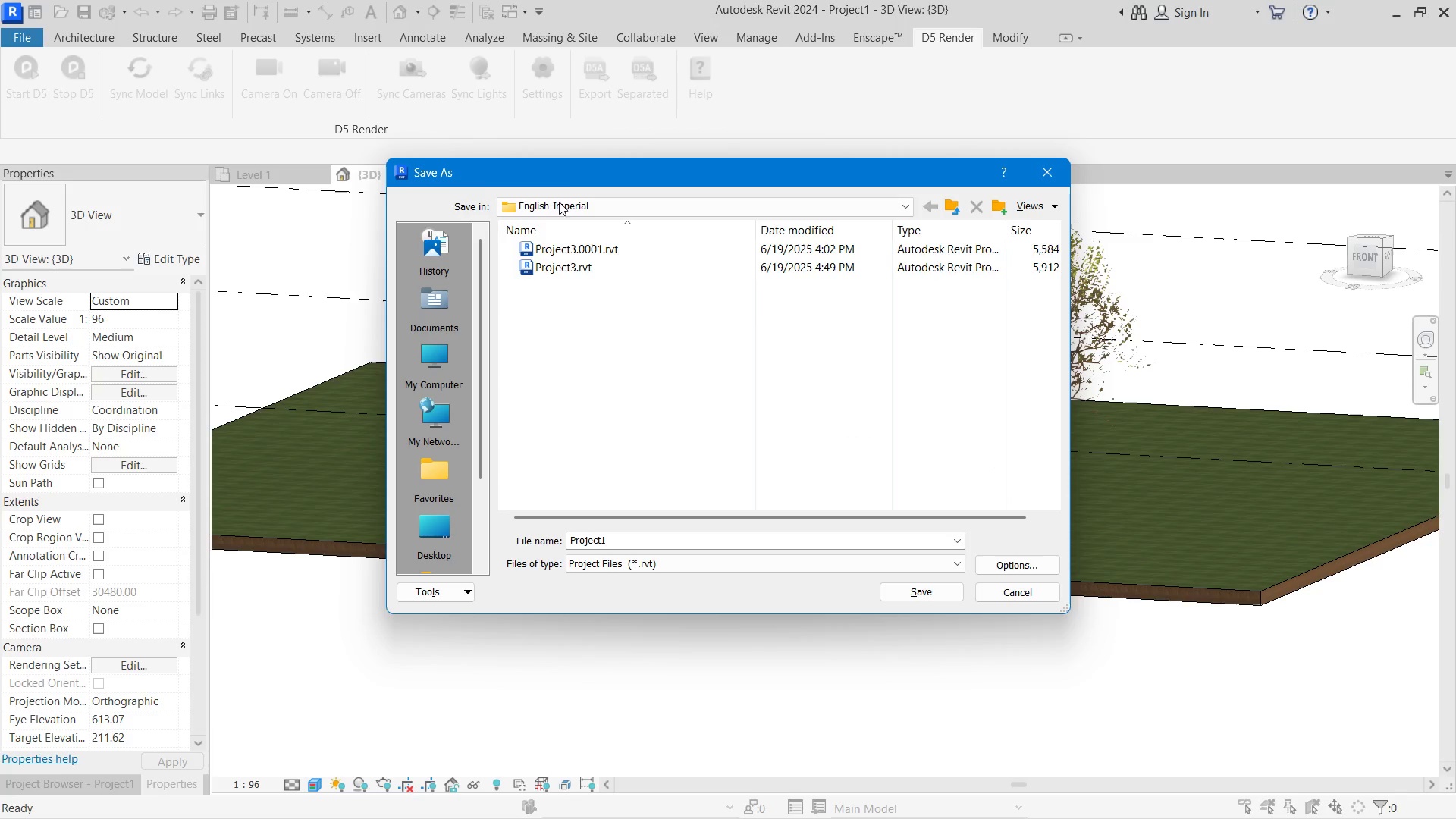 
double_click([570, 186])
 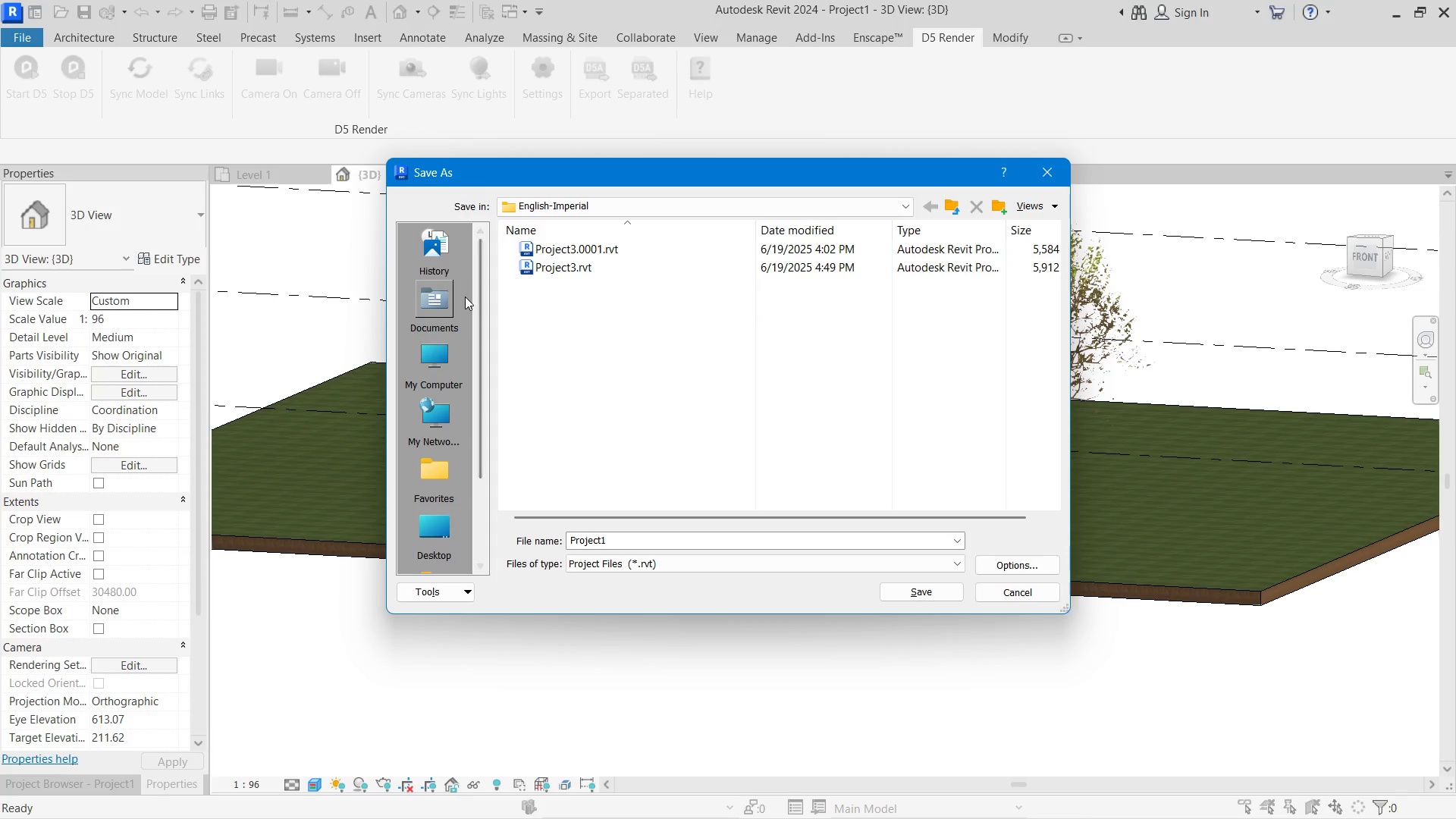 
left_click([465, 297])